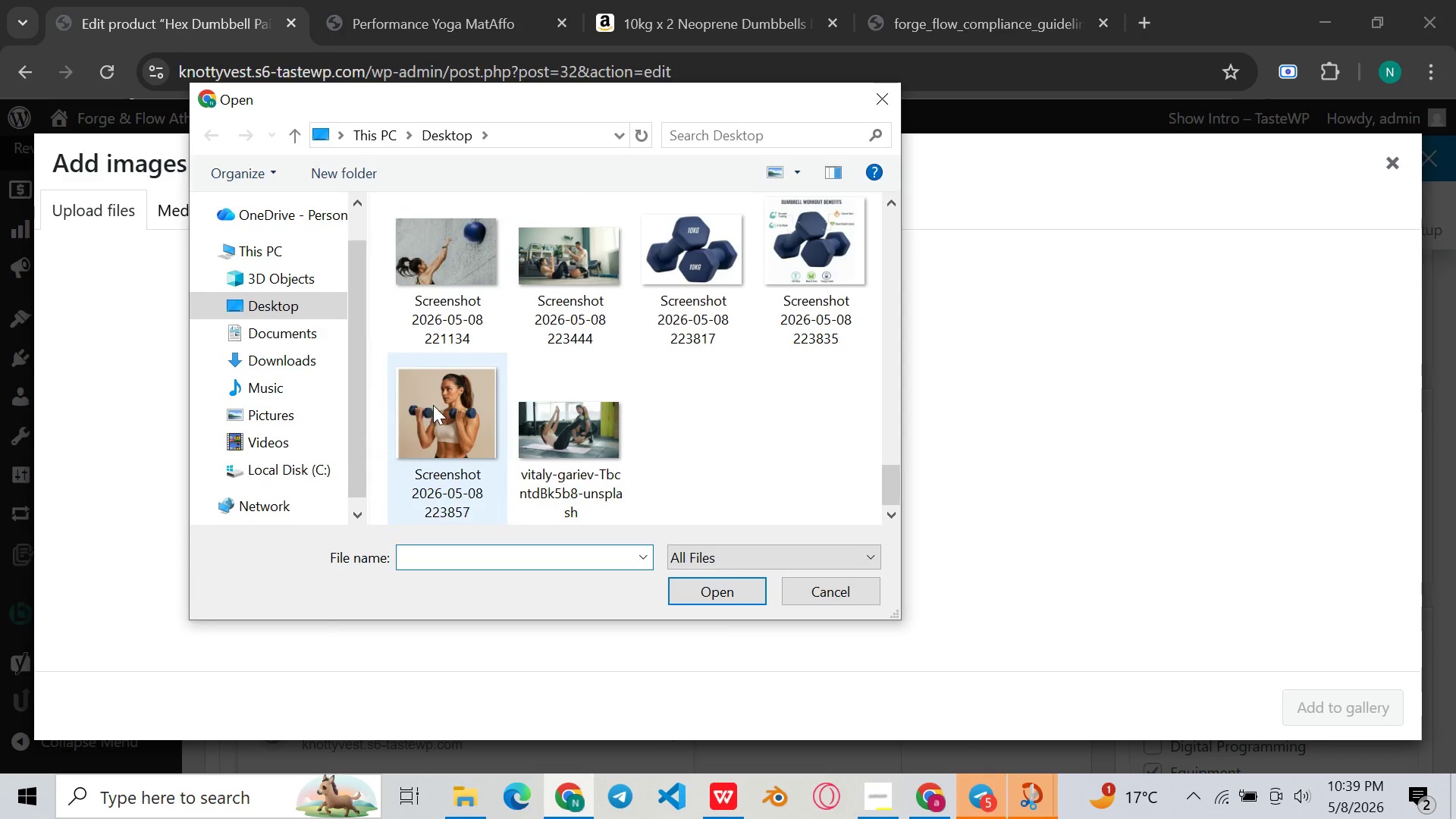 
double_click([434, 405])
 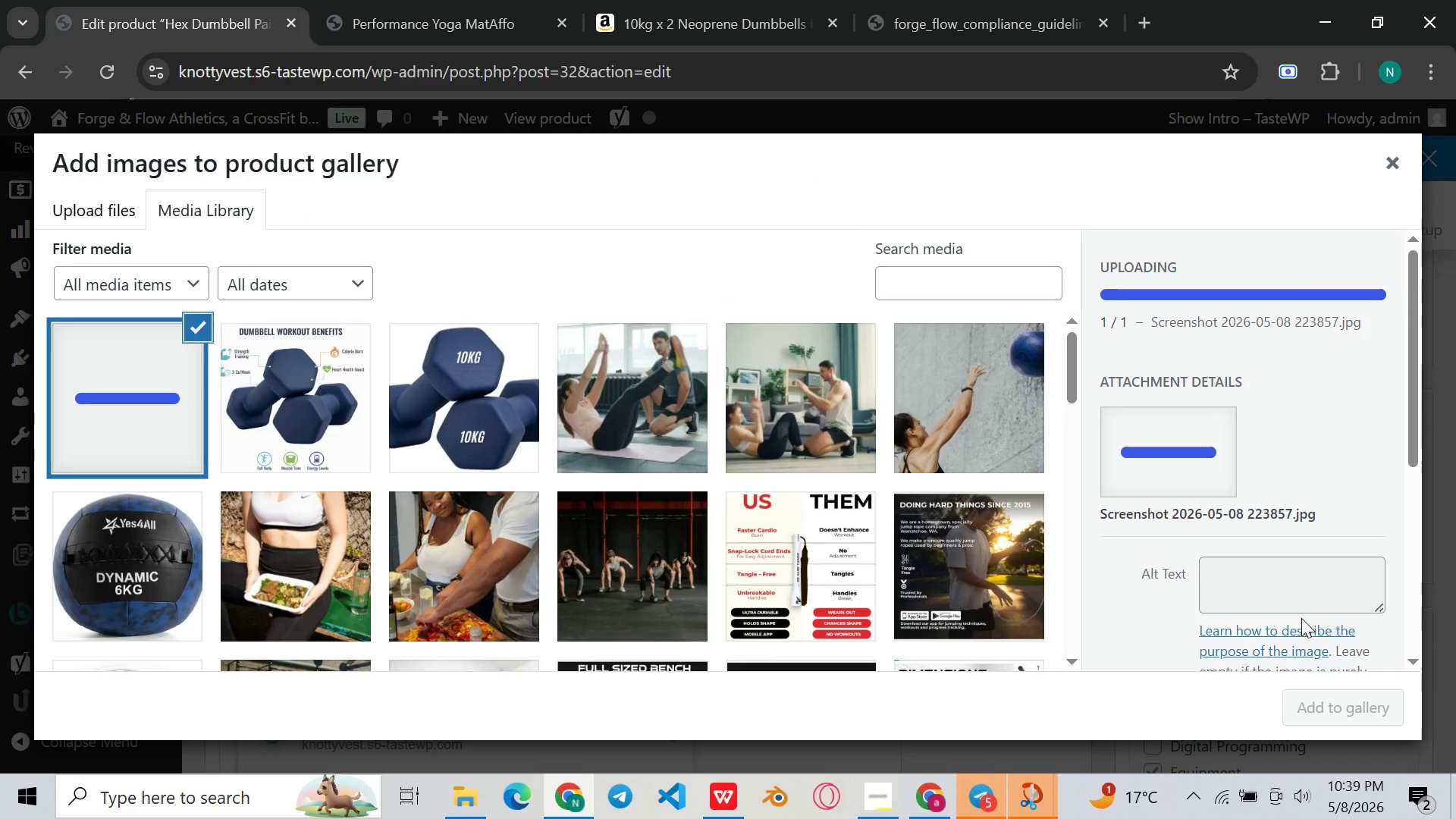 
scroll: coordinate [1264, 571], scroll_direction: down, amount: 12.0
 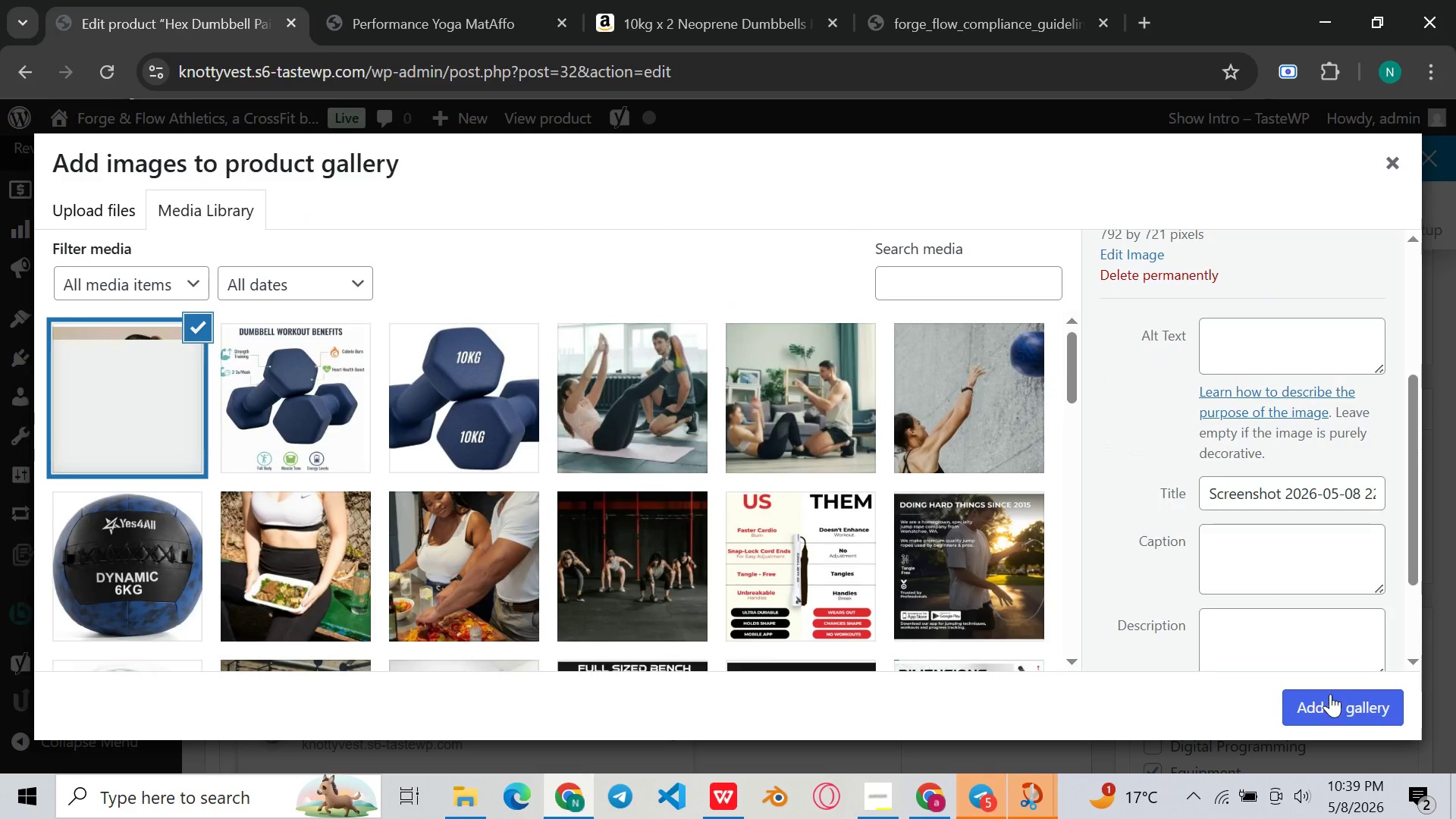 
left_click([1333, 701])
 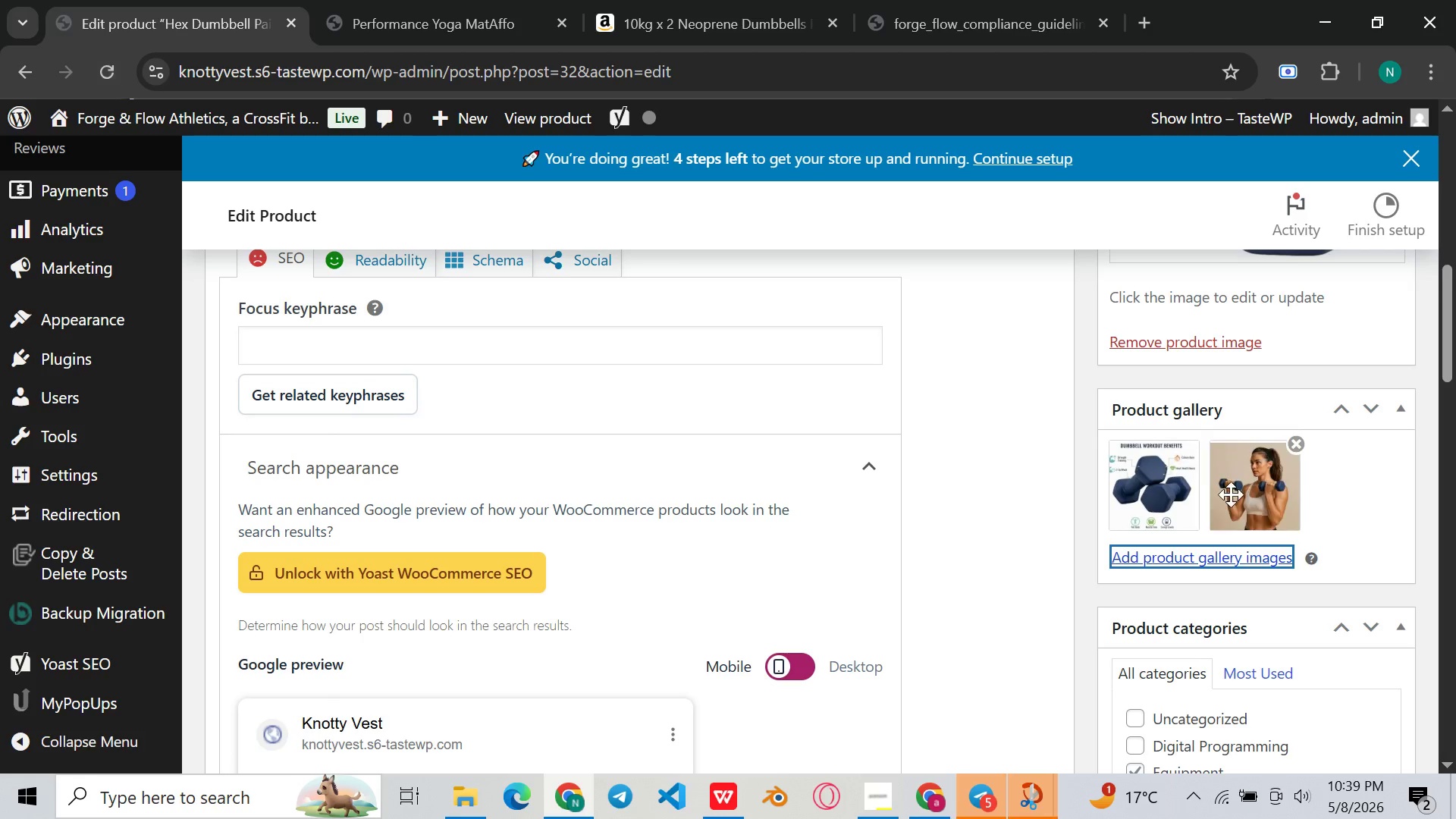 
scroll: coordinate [1238, 501], scroll_direction: down, amount: 1.0
 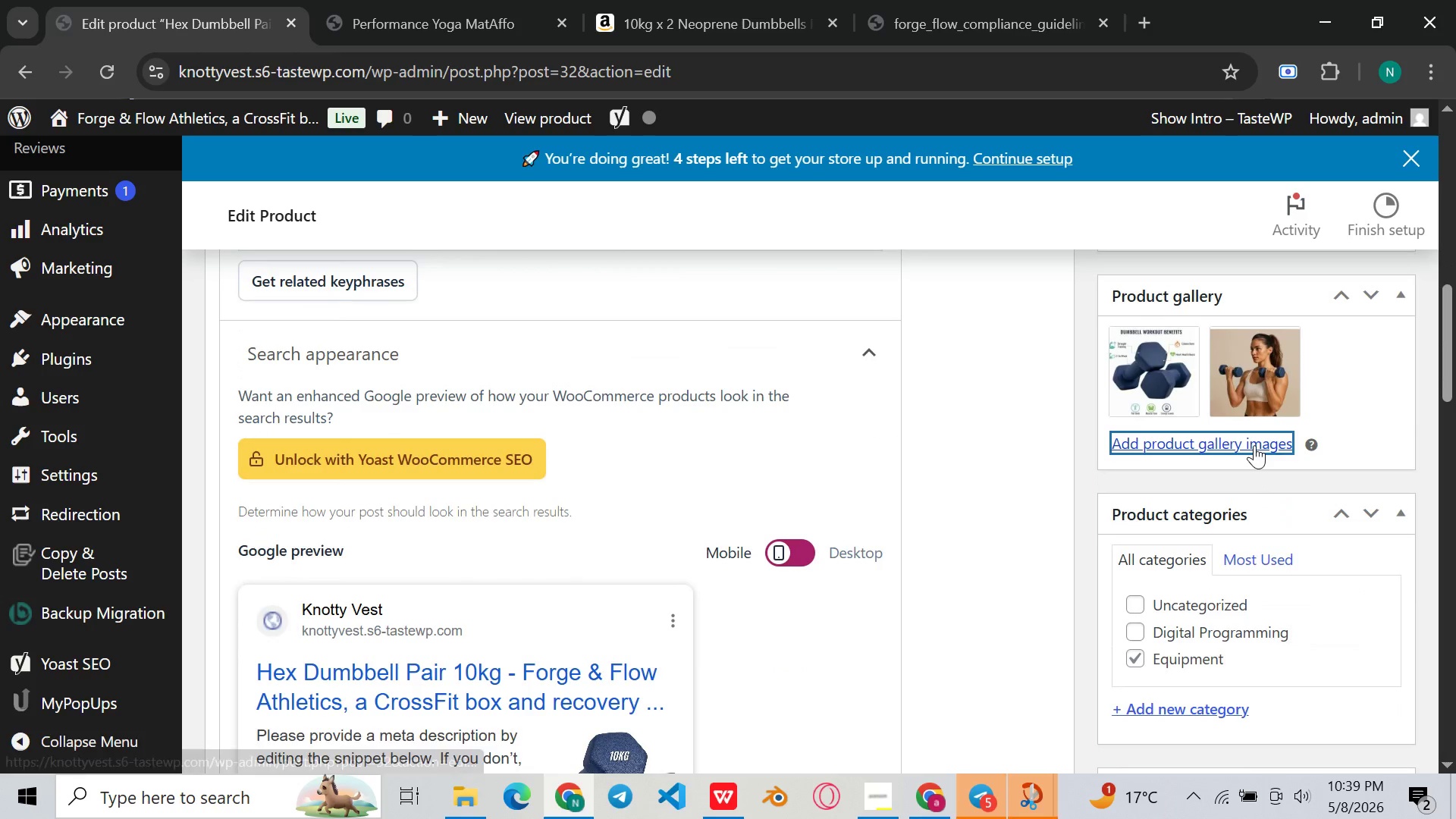 
left_click([1254, 445])
 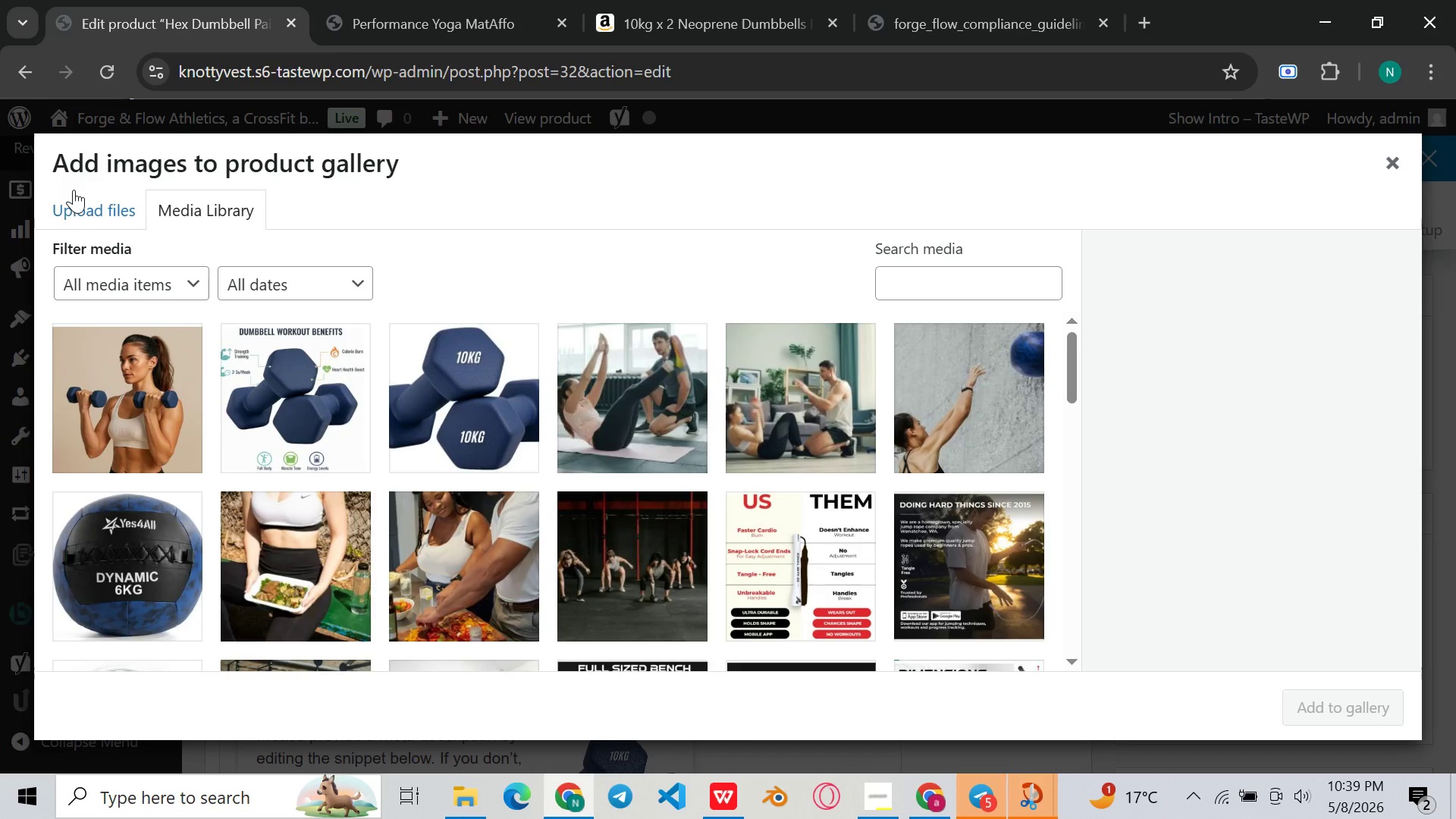 
left_click([67, 199])
 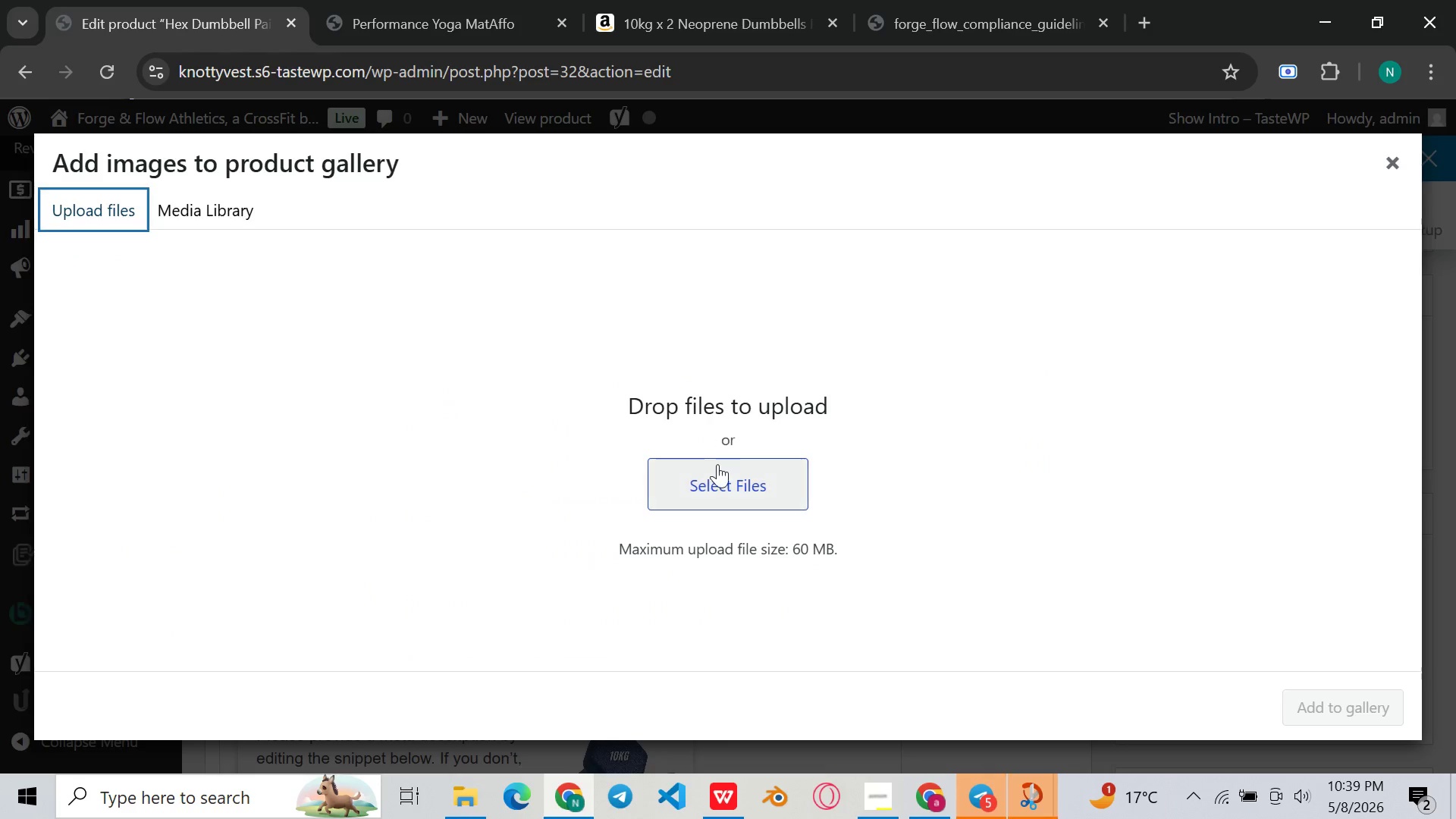 
left_click([720, 467])
 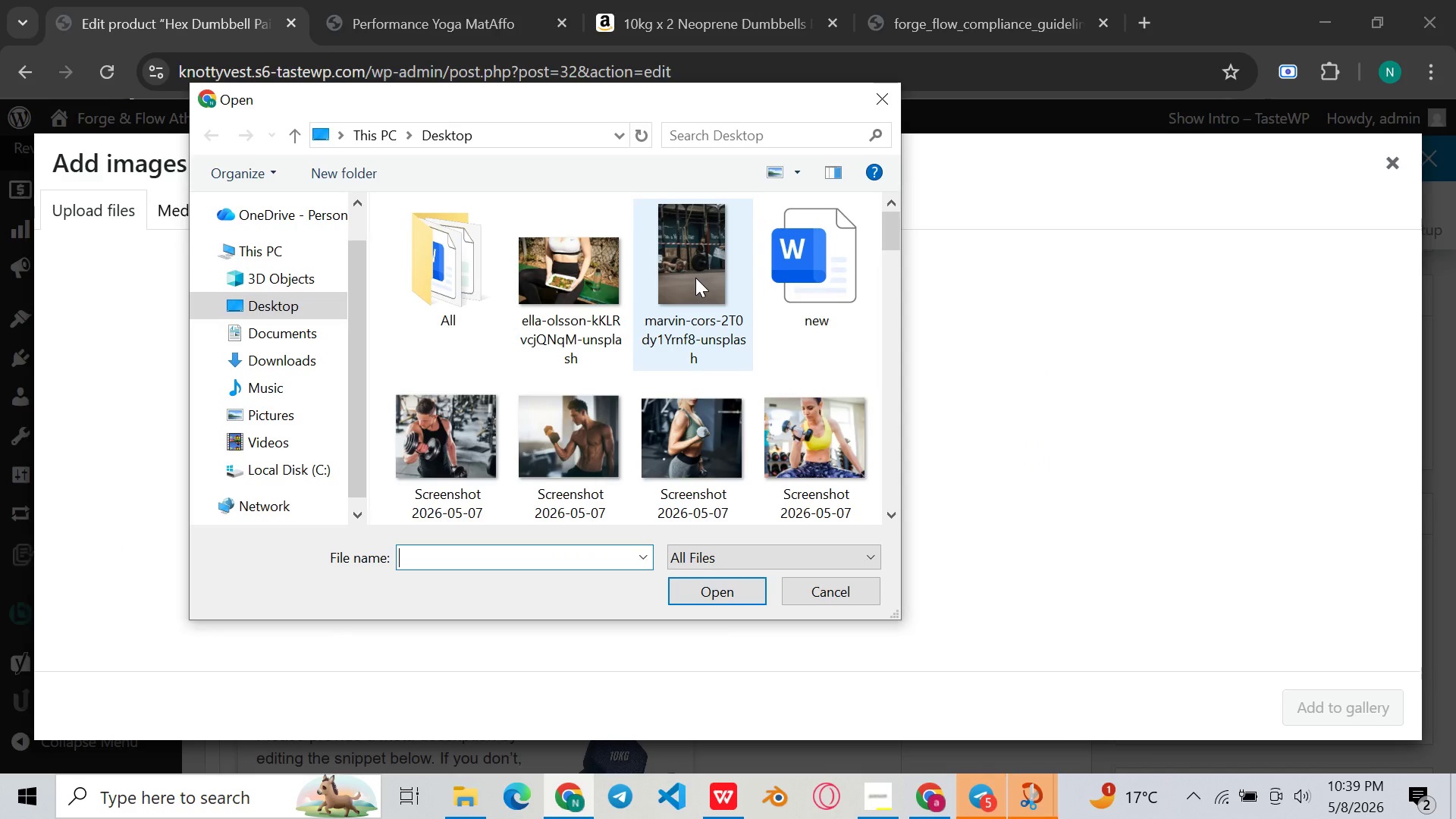 
scroll: coordinate [695, 278], scroll_direction: down, amount: 34.0
 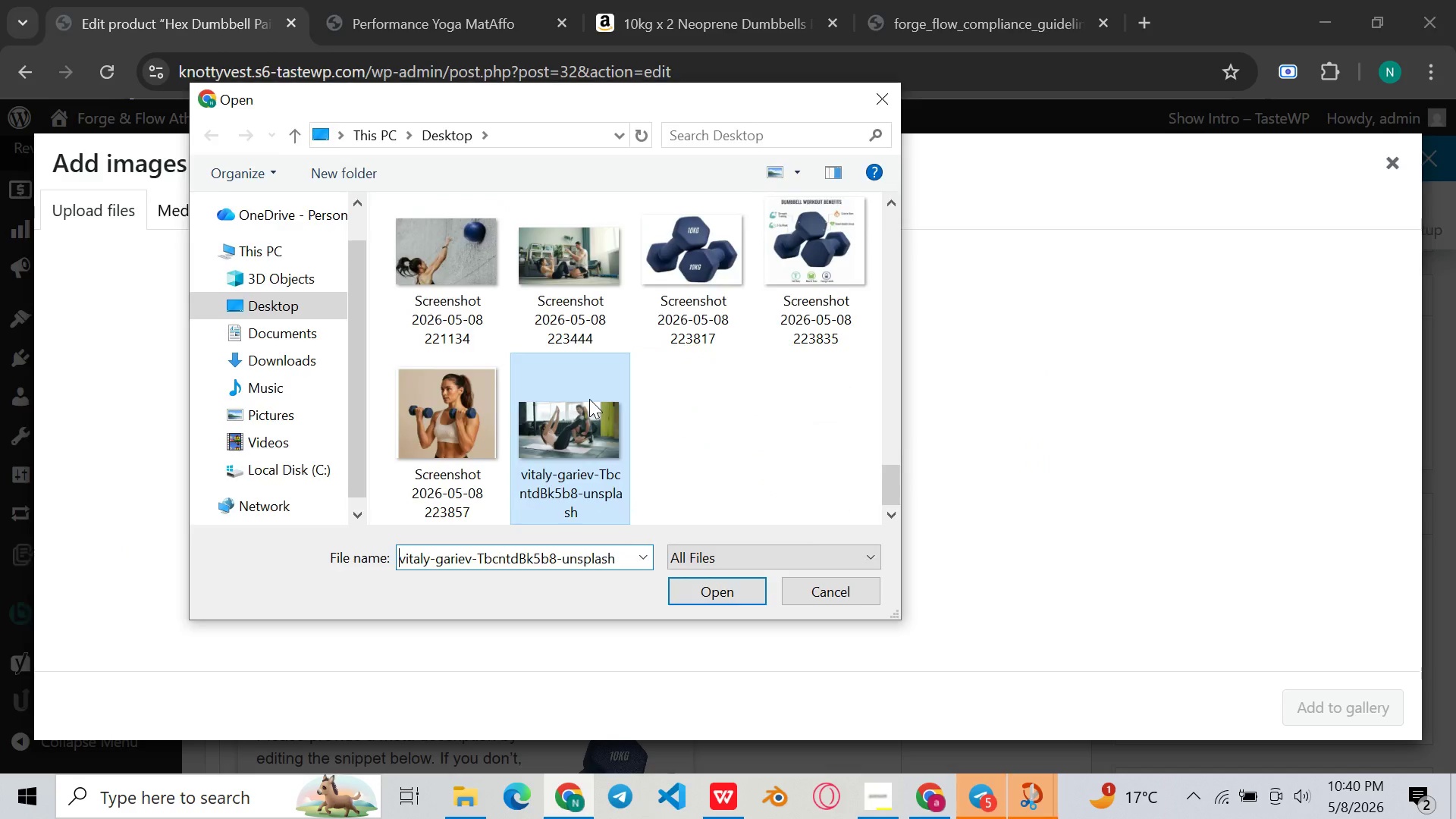 
double_click([589, 399])
 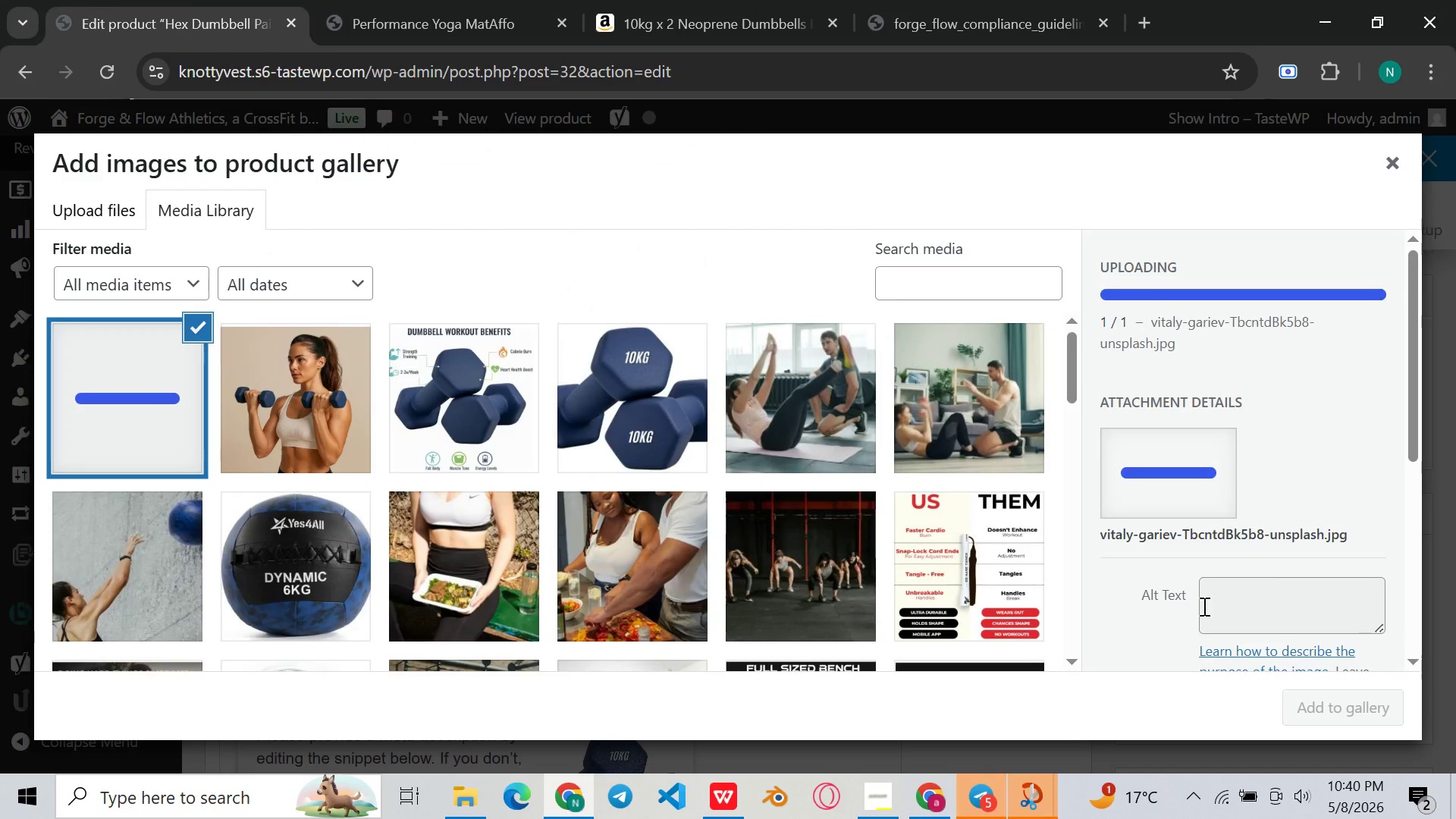 
scroll: coordinate [1265, 557], scroll_direction: down, amount: 7.0
 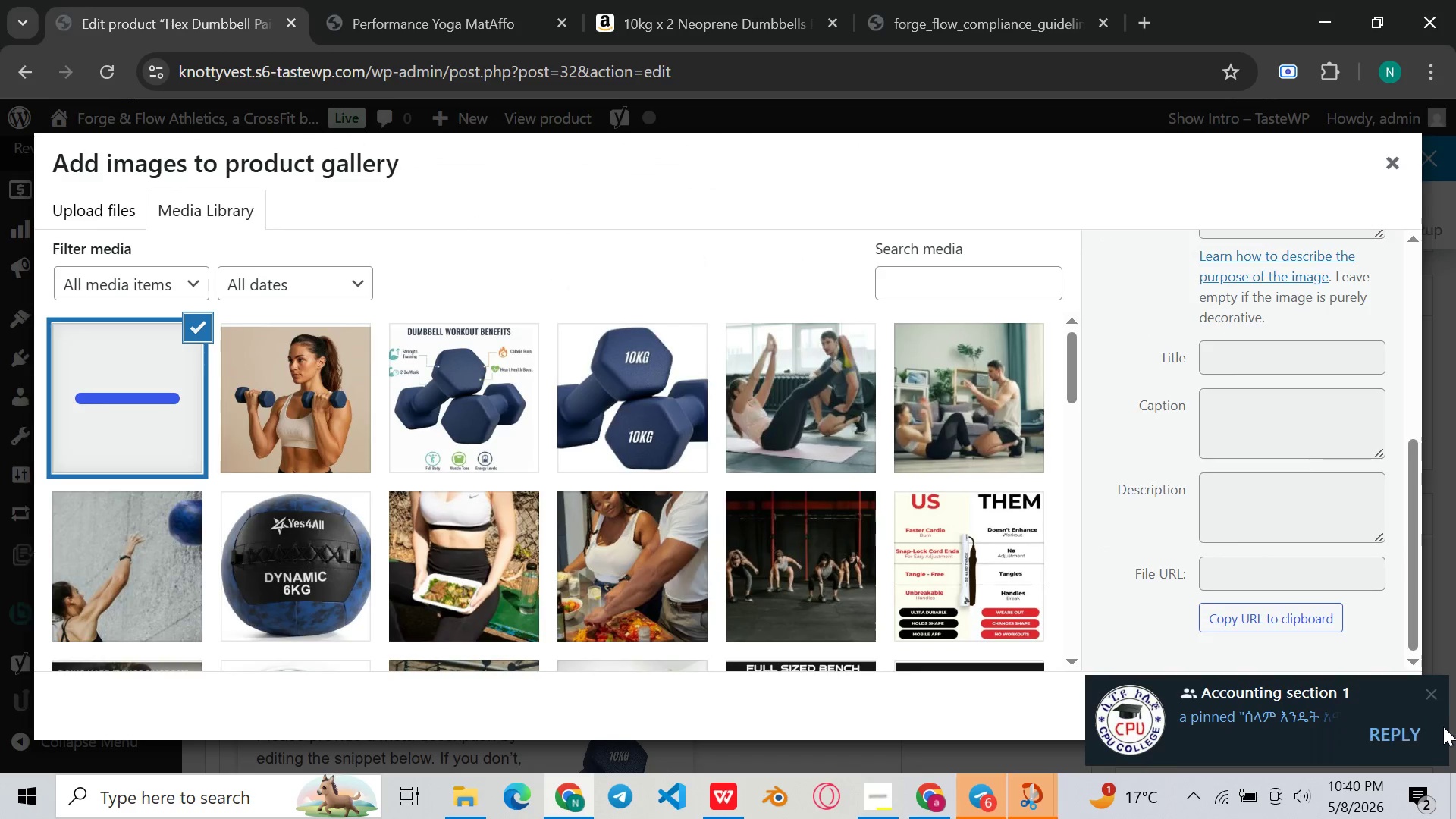 
left_click([1429, 686])
 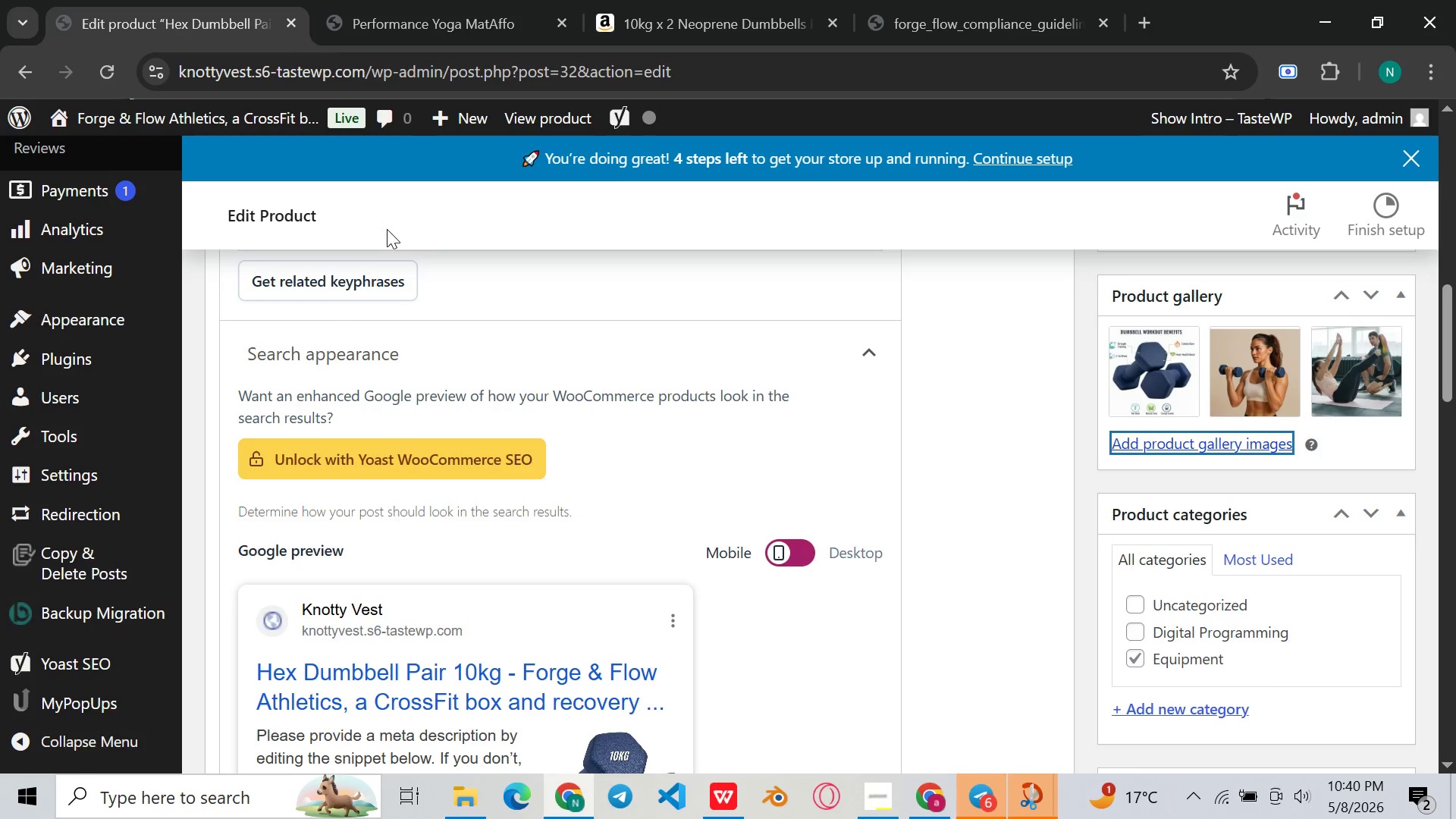 
scroll: coordinate [655, 312], scroll_direction: down, amount: 5.0
 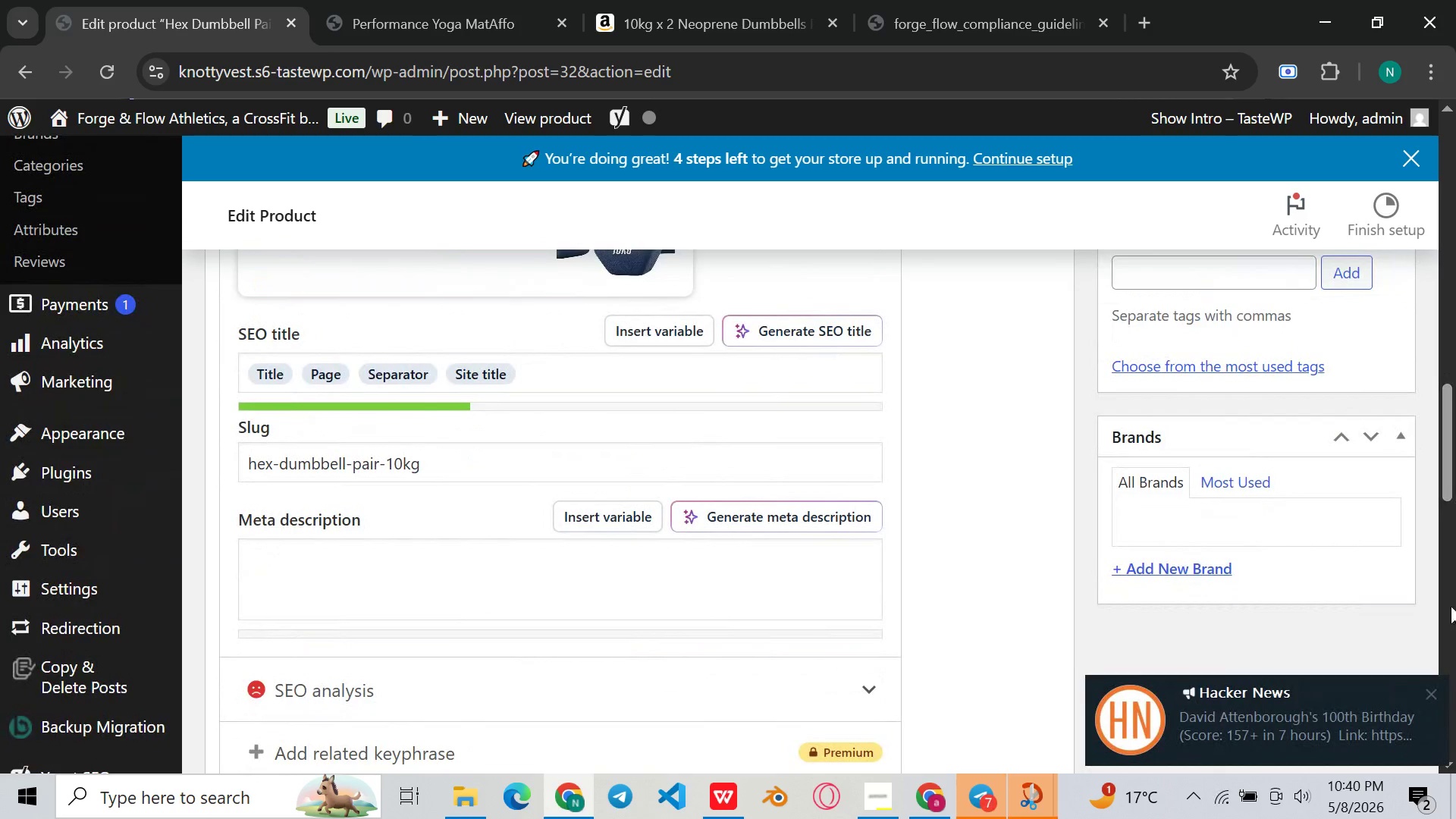 
left_click([1427, 688])
 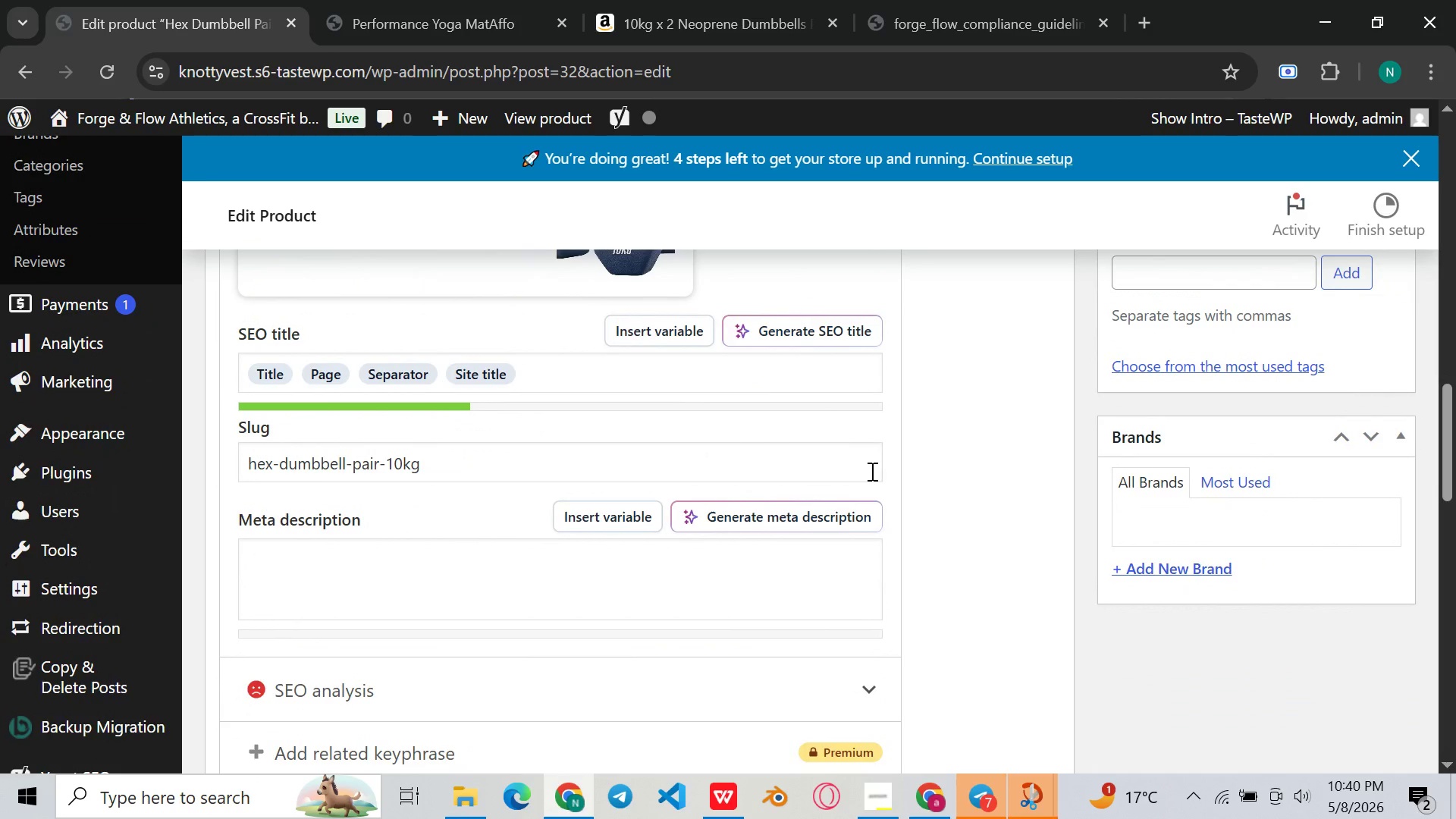 
scroll: coordinate [871, 471], scroll_direction: down, amount: 2.0
 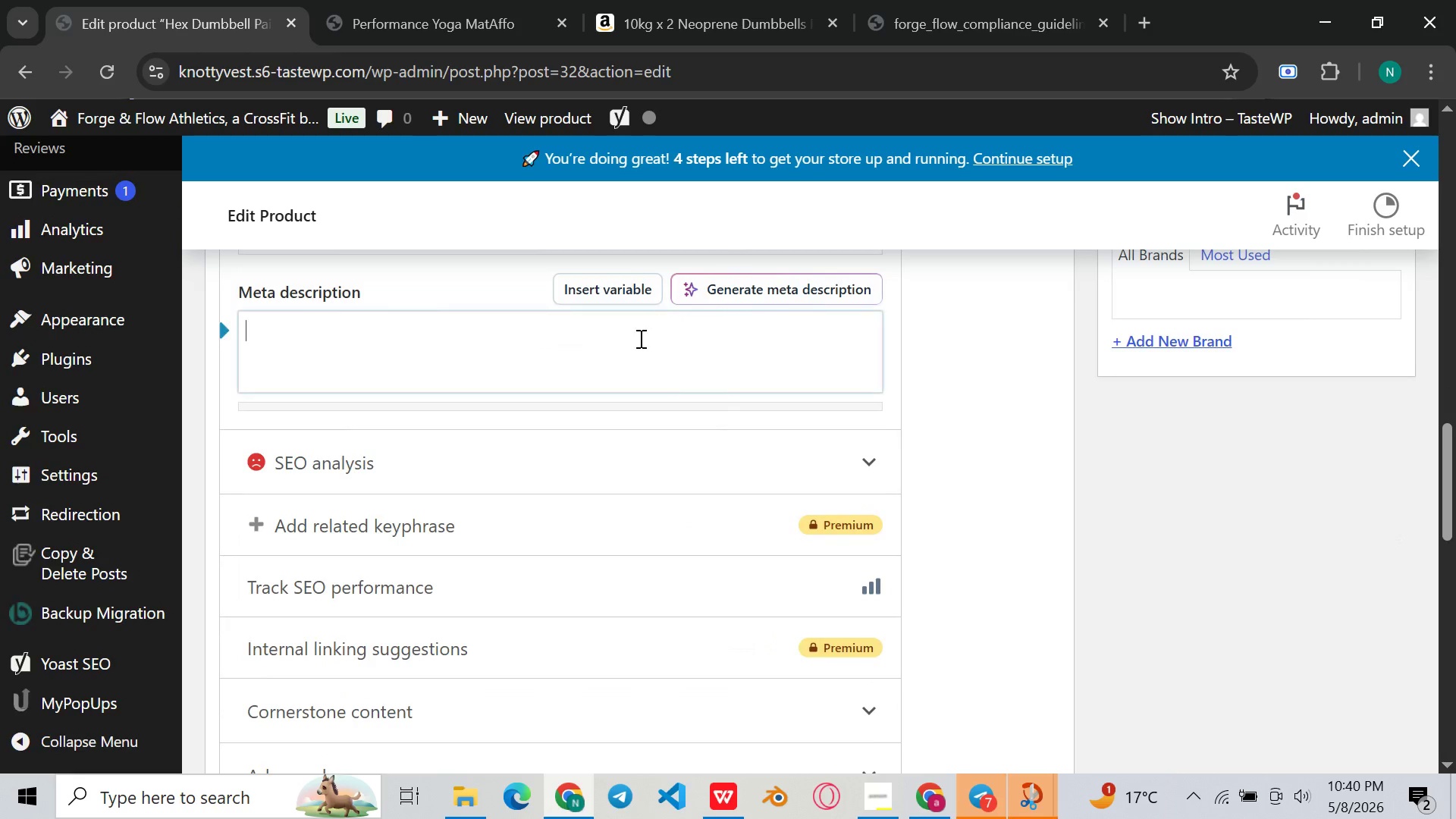 
left_click([639, 338])
 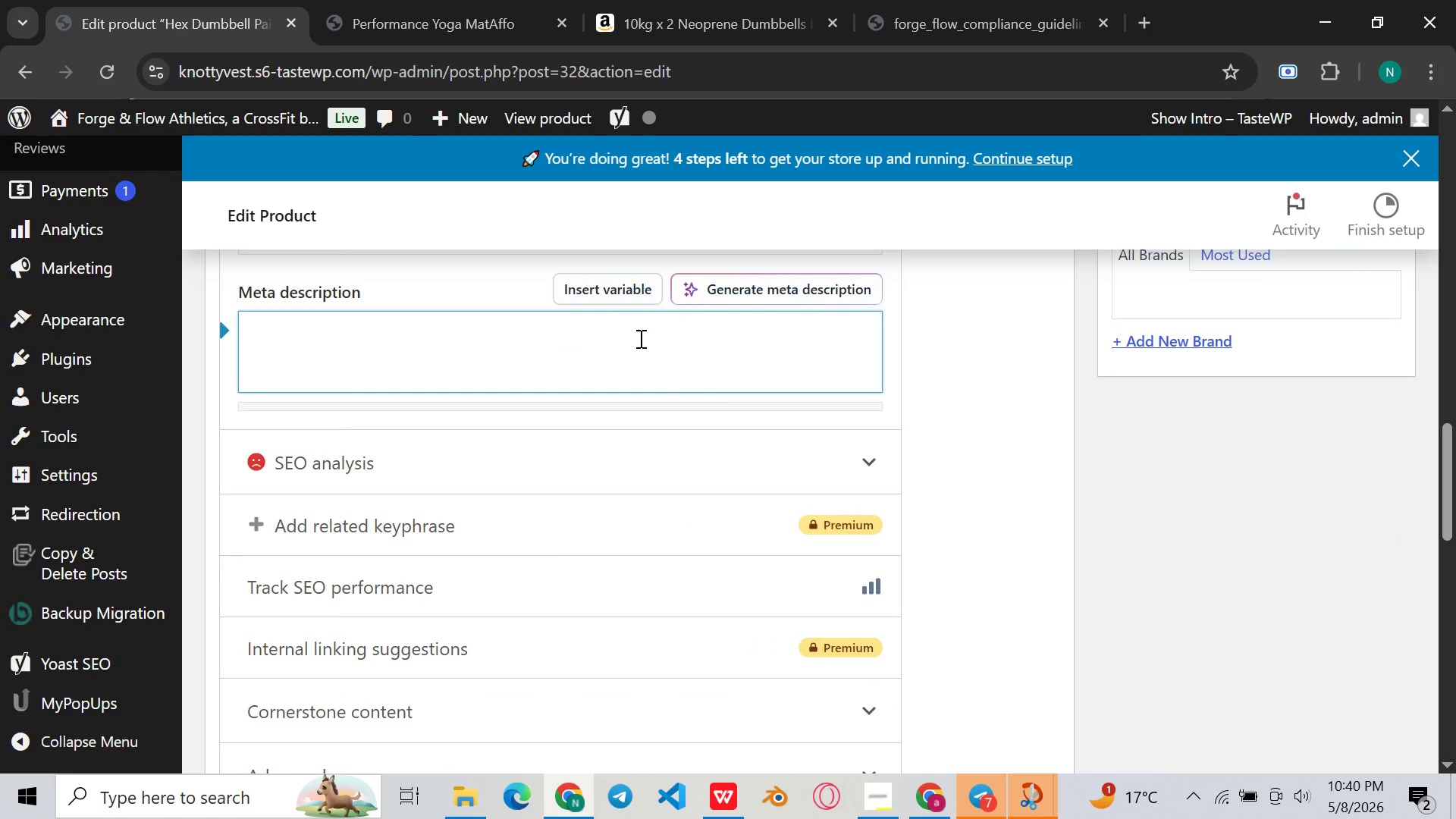 
type(Heal your joints and f)
 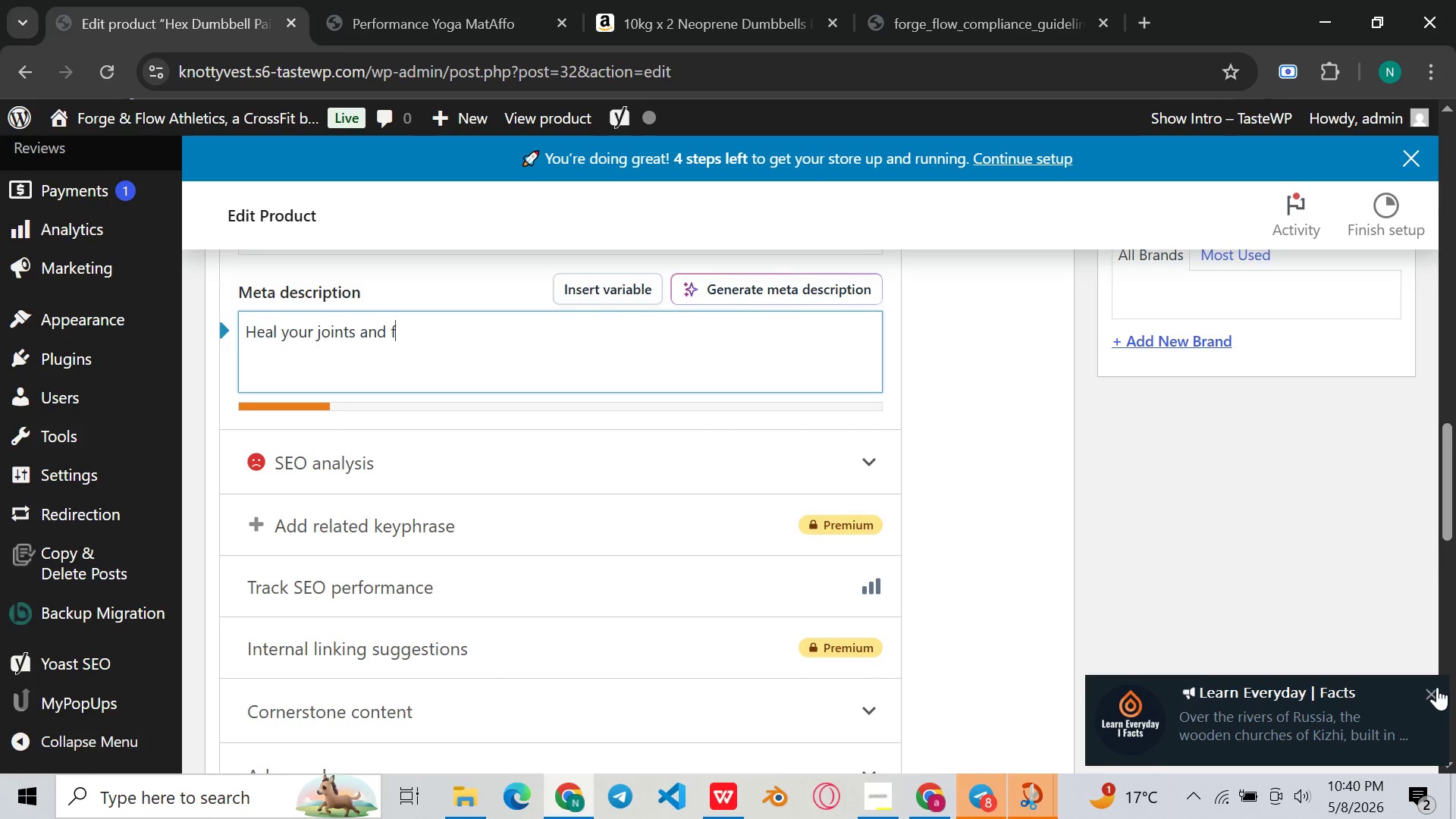 
left_click([1436, 687])
 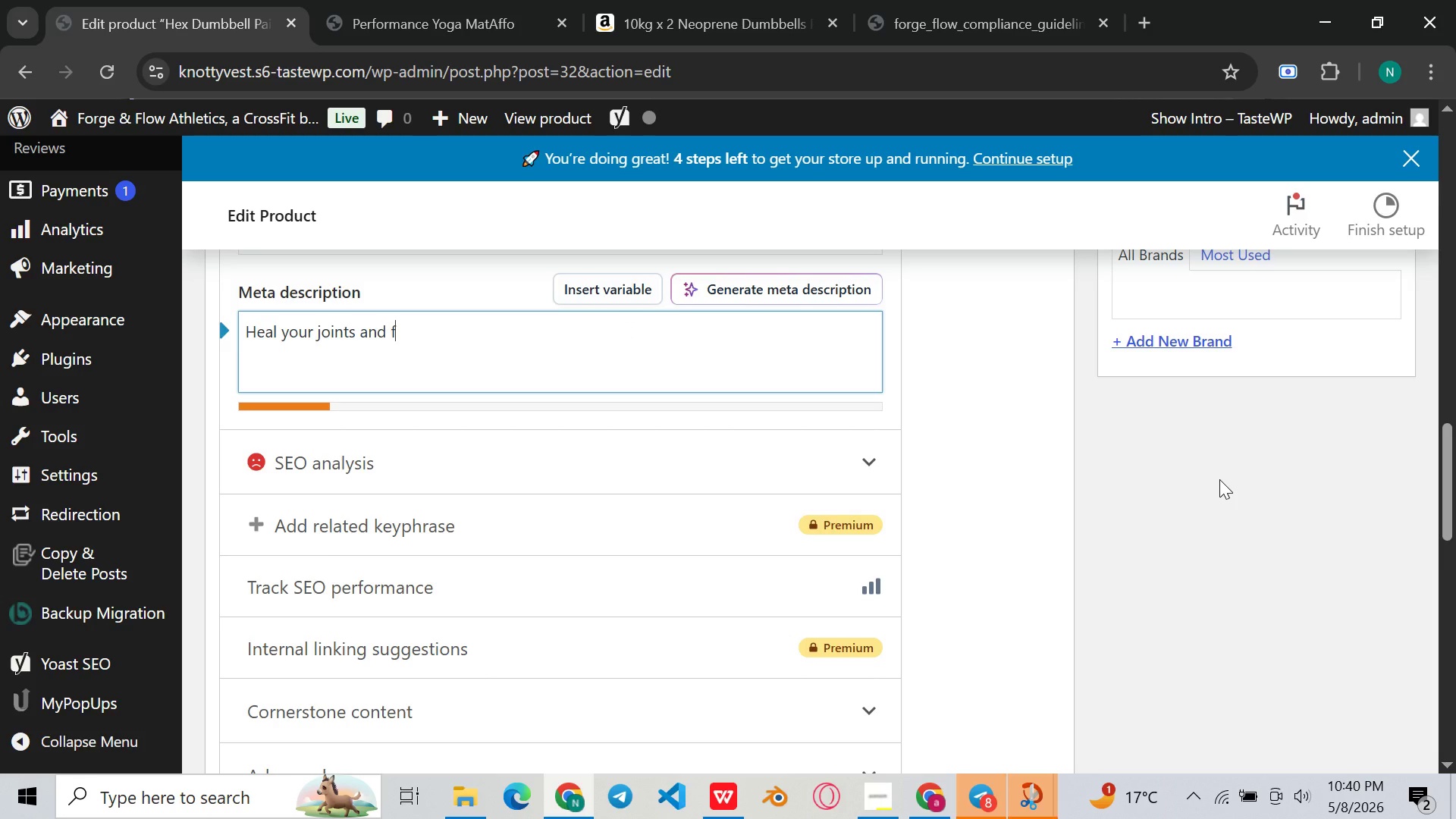 
type(ix pain with the best gym equipmenr)
key(Backspace)
type(t ab)
key(Backspace)
type(vailable )
key(Backspace)
type(. PREMUI)
key(Backspace)
key(Backspace)
key(Backspace)
key(Backspace)
key(Backspace)
key(Backspace)
type(Premium )
 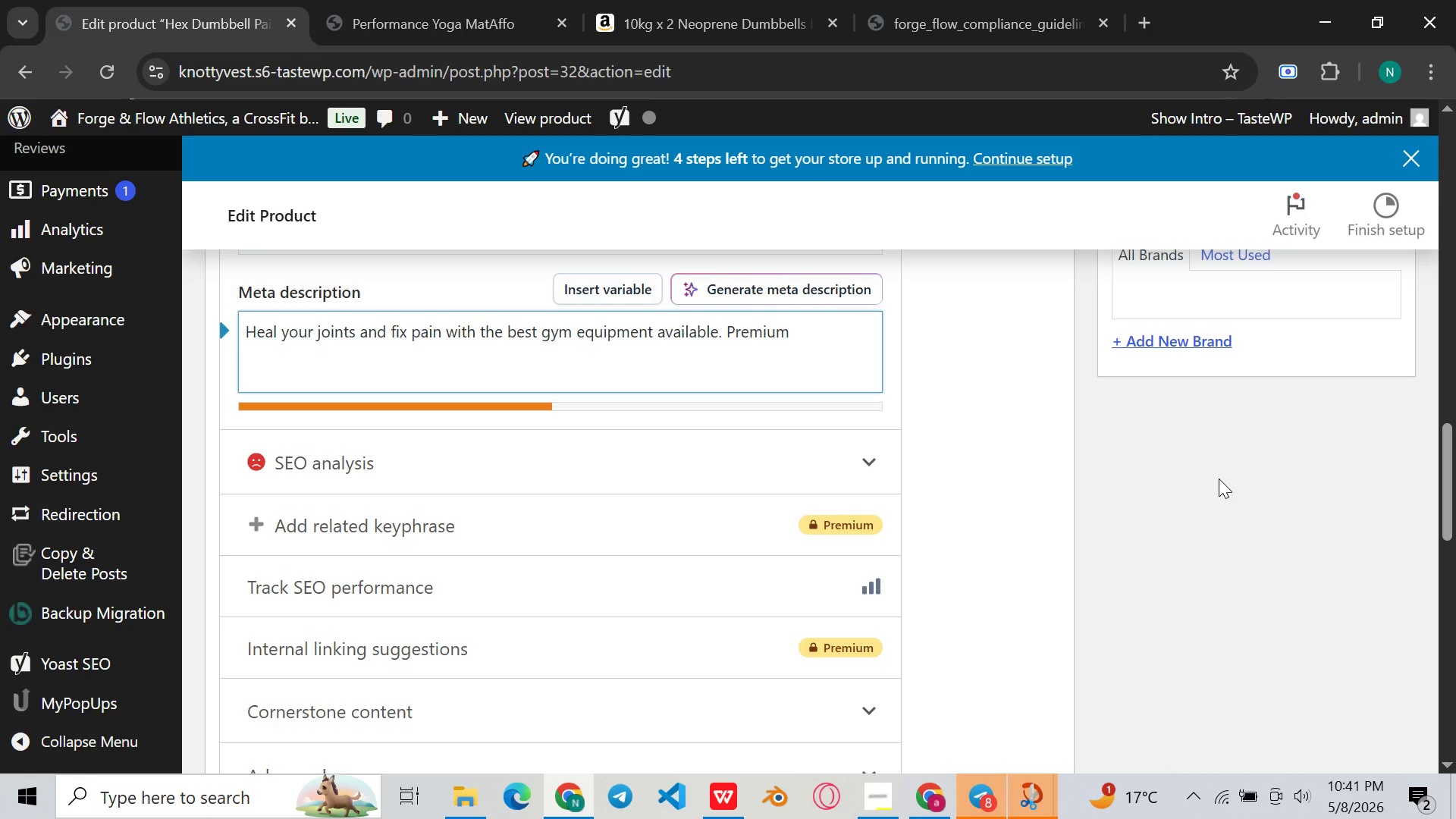 
type(strength training equipment a)
key(Backspace)
type(for )
 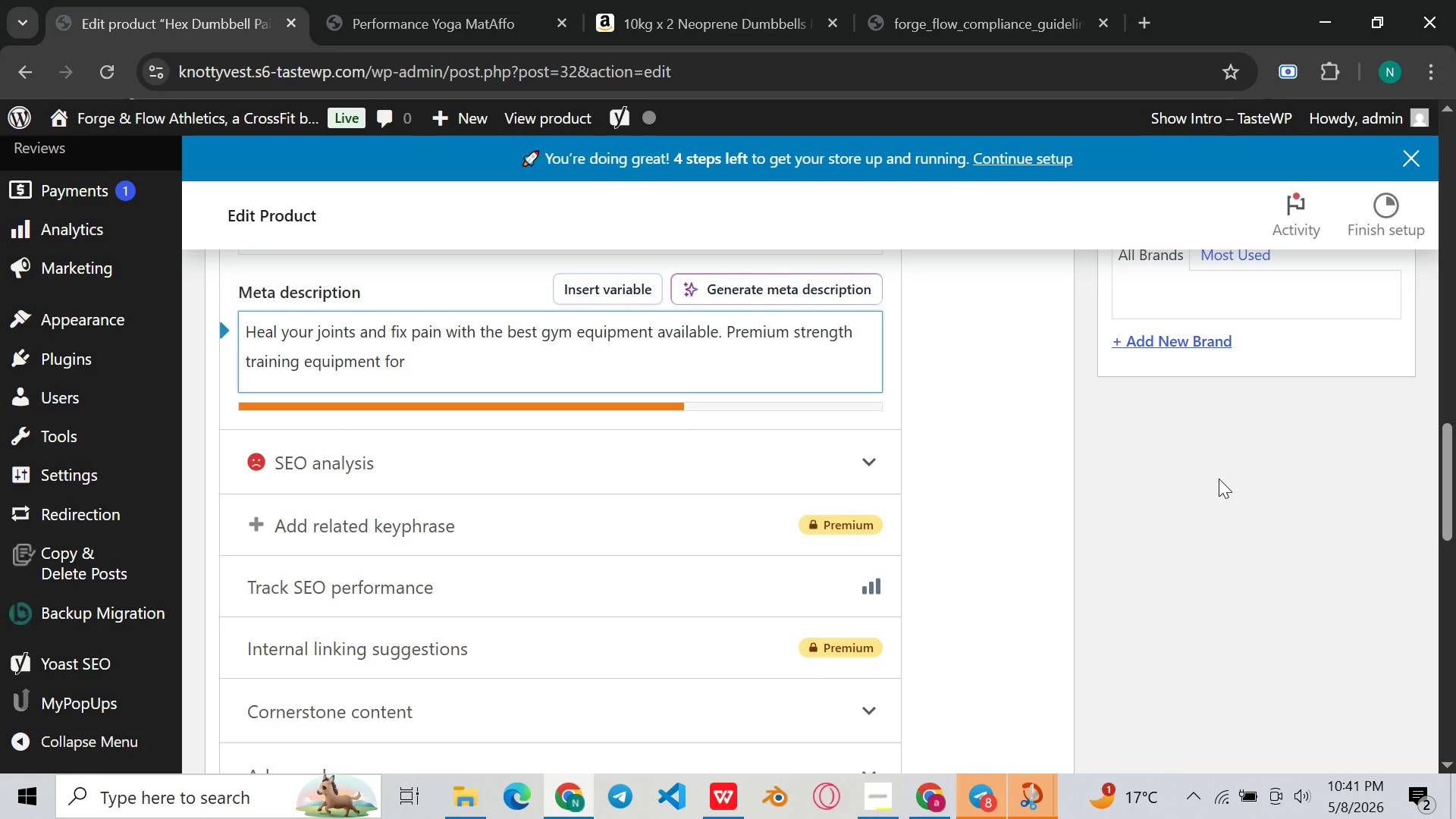 
type(HIIT )
key(Backspace)
type(, funt)
key(Backspace)
type(ctional)
 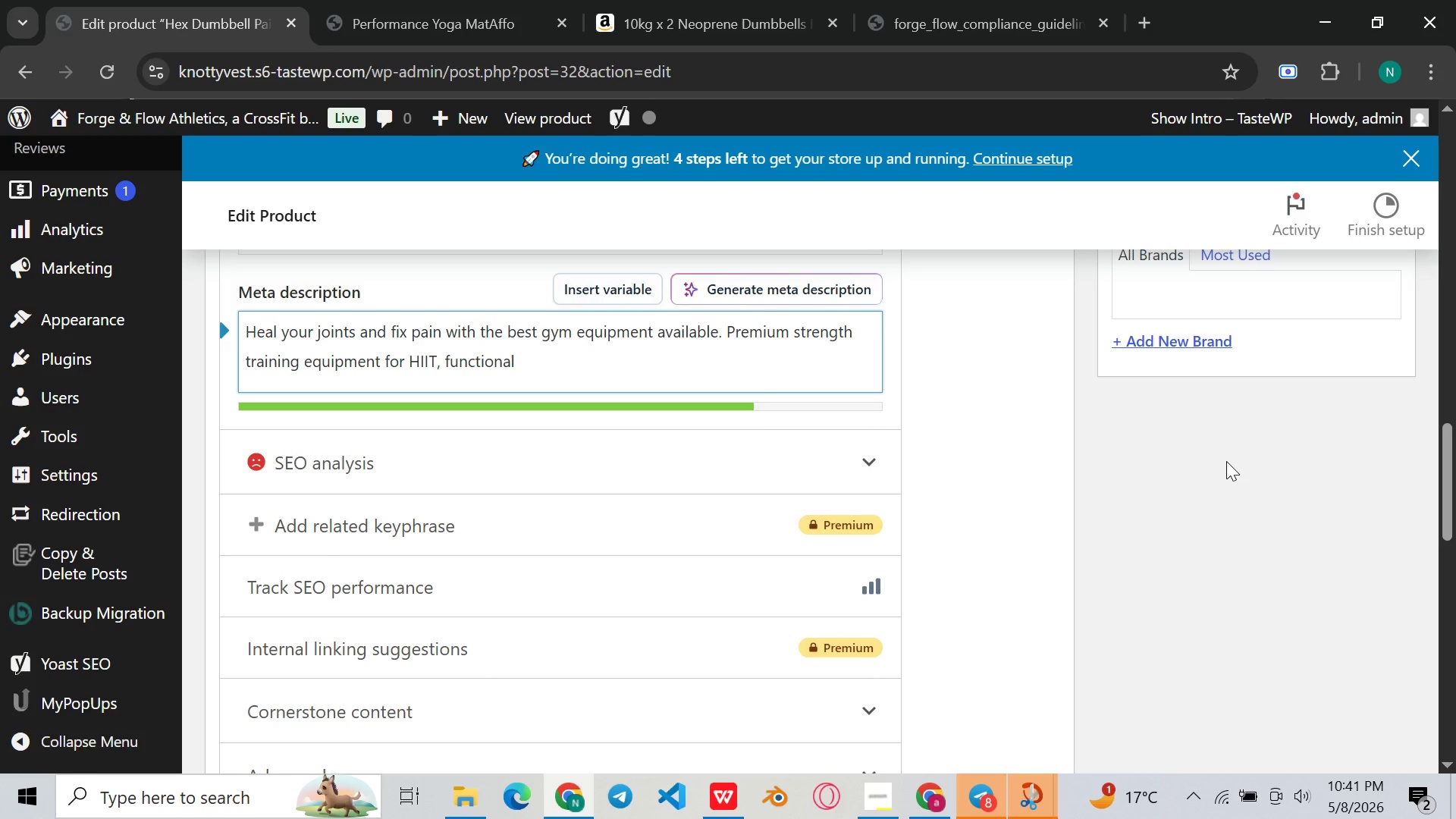 
type( fitness )
key(Backspace)
type(, and condtio)
key(Backspace)
type(tioning.)
 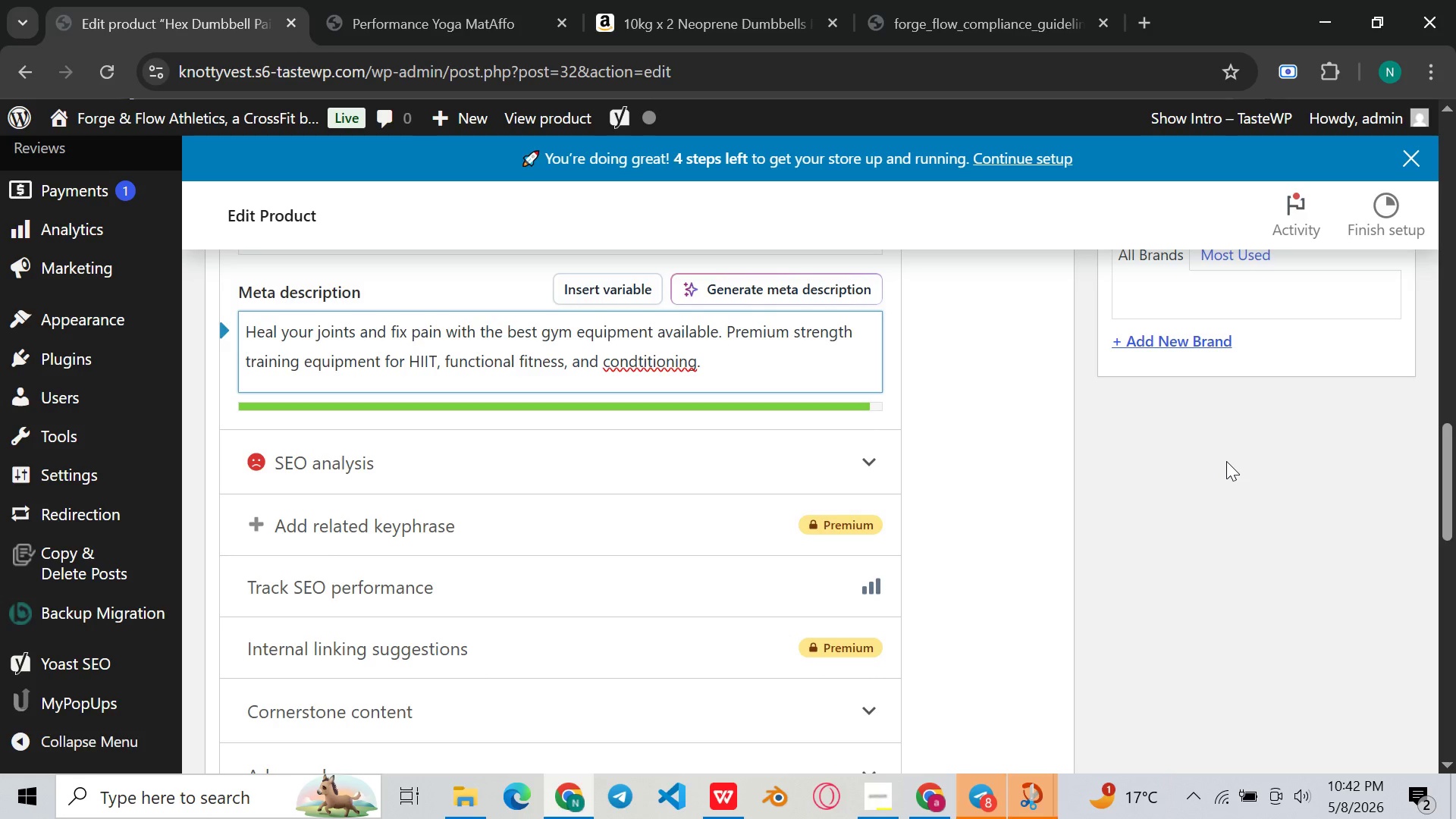 
scroll: coordinate [1228, 462], scroll_direction: down, amount: 1.0
 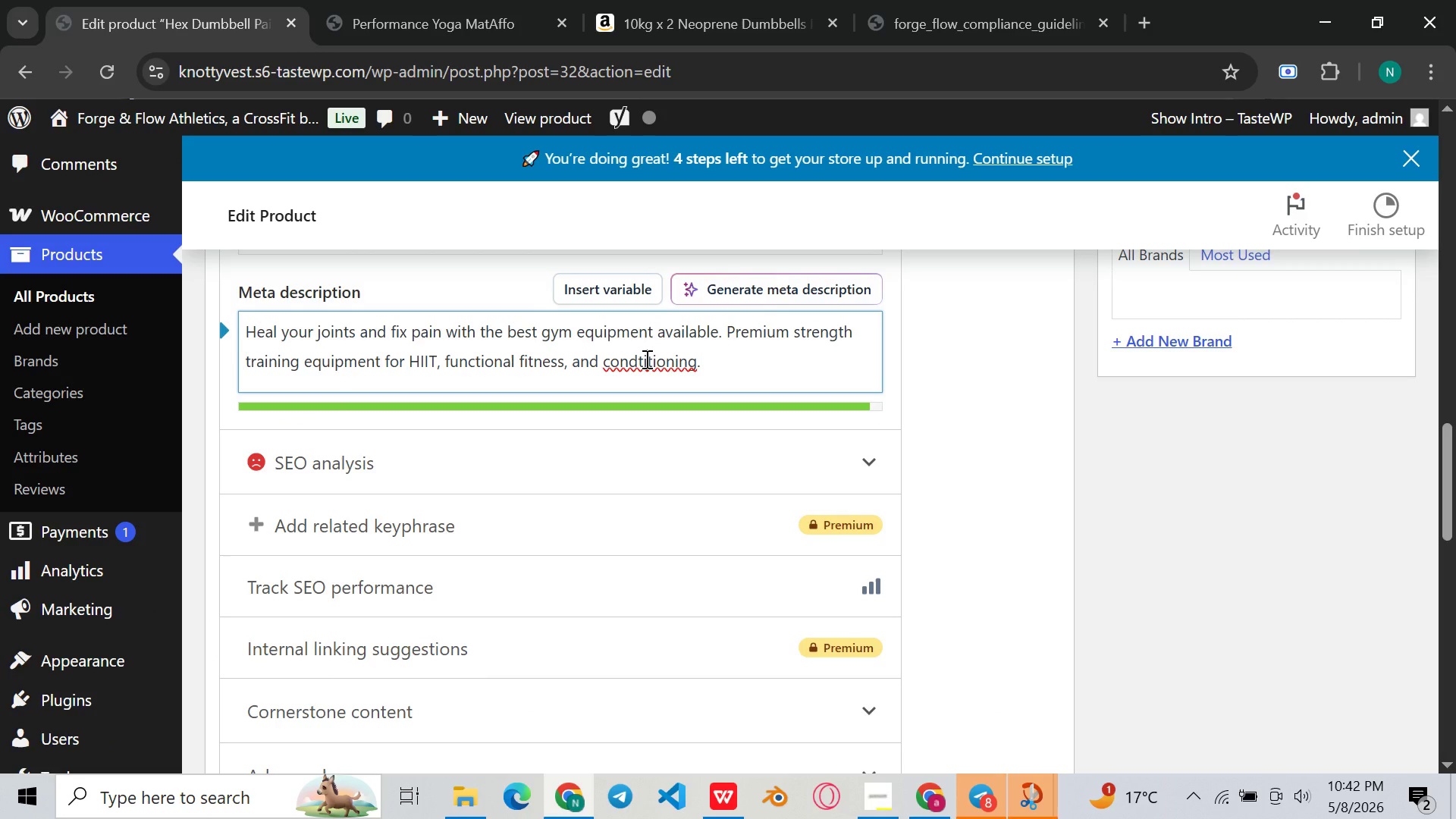 
double_click([643, 362])
 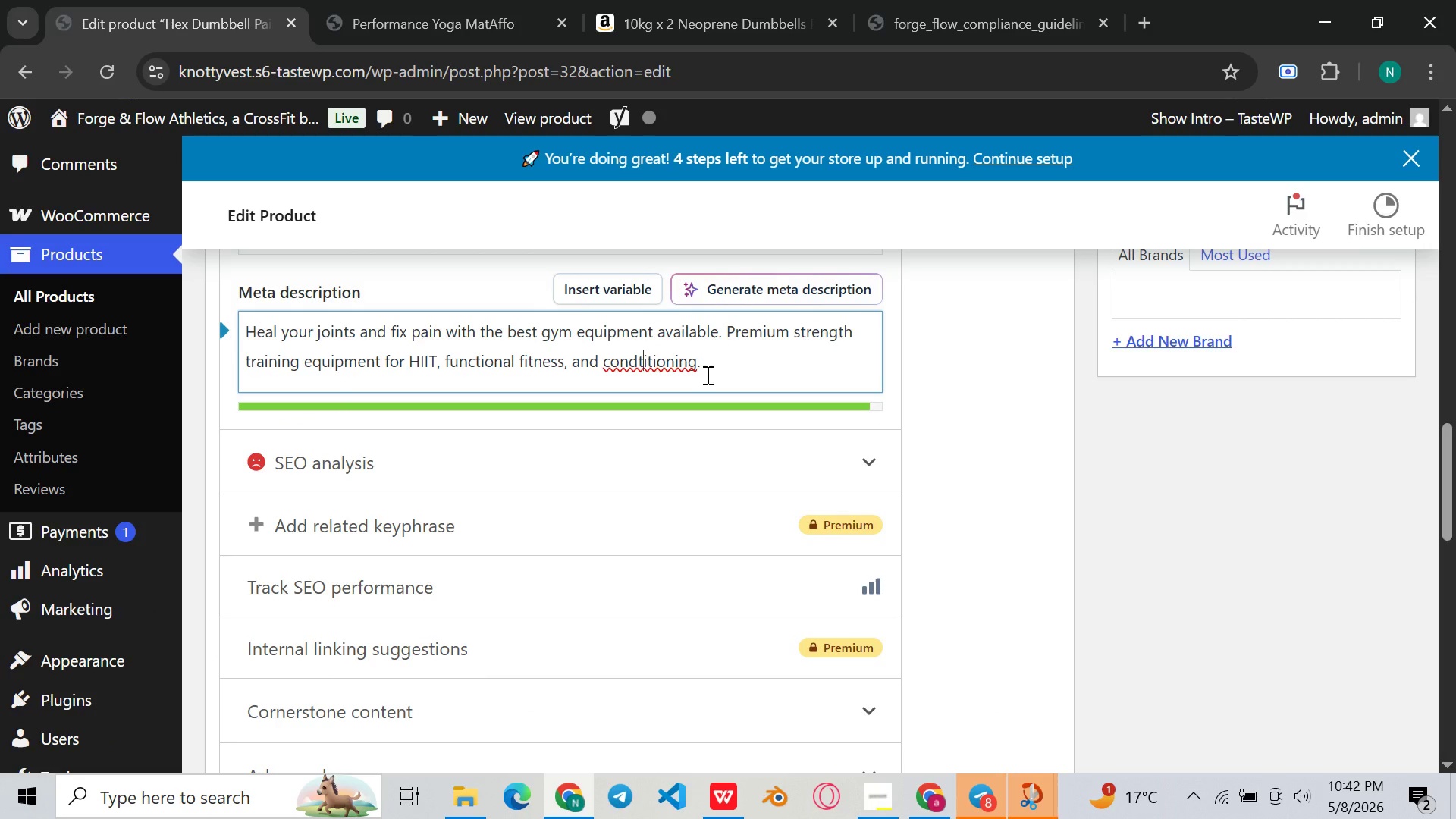 
key(Backspace)
 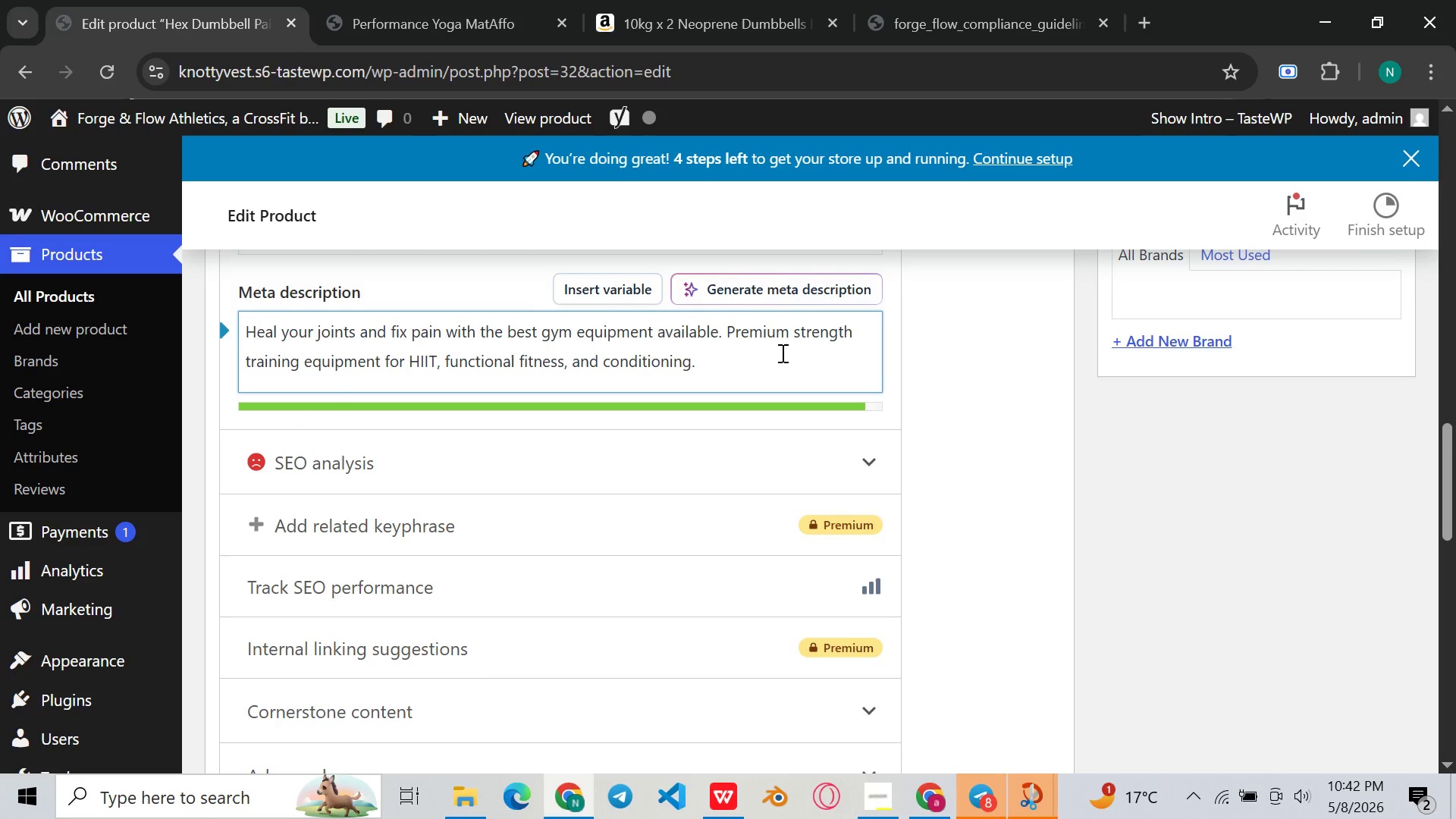 
left_click([781, 353])
 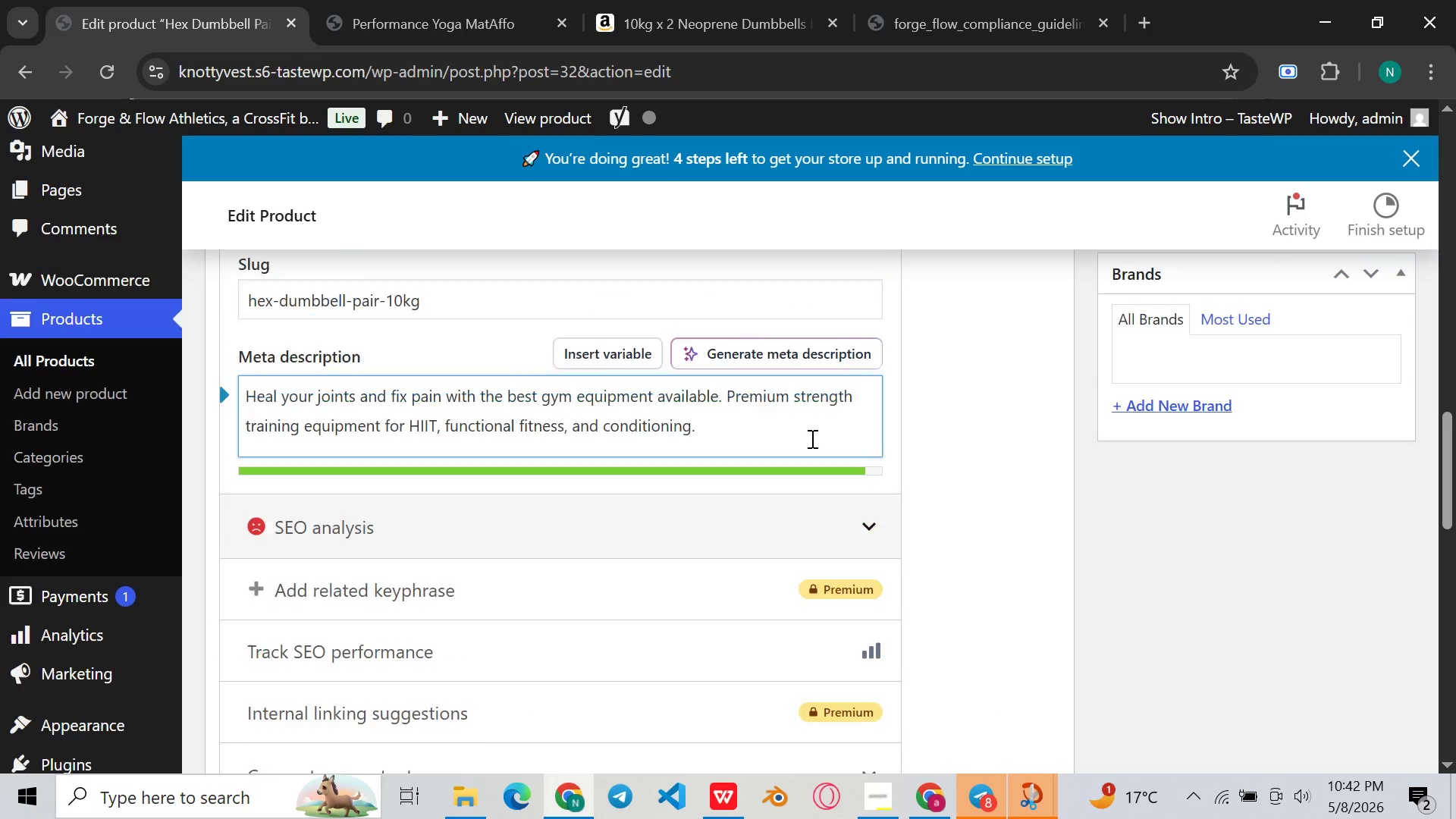 
scroll: coordinate [777, 431], scroll_direction: up, amount: 18.0
 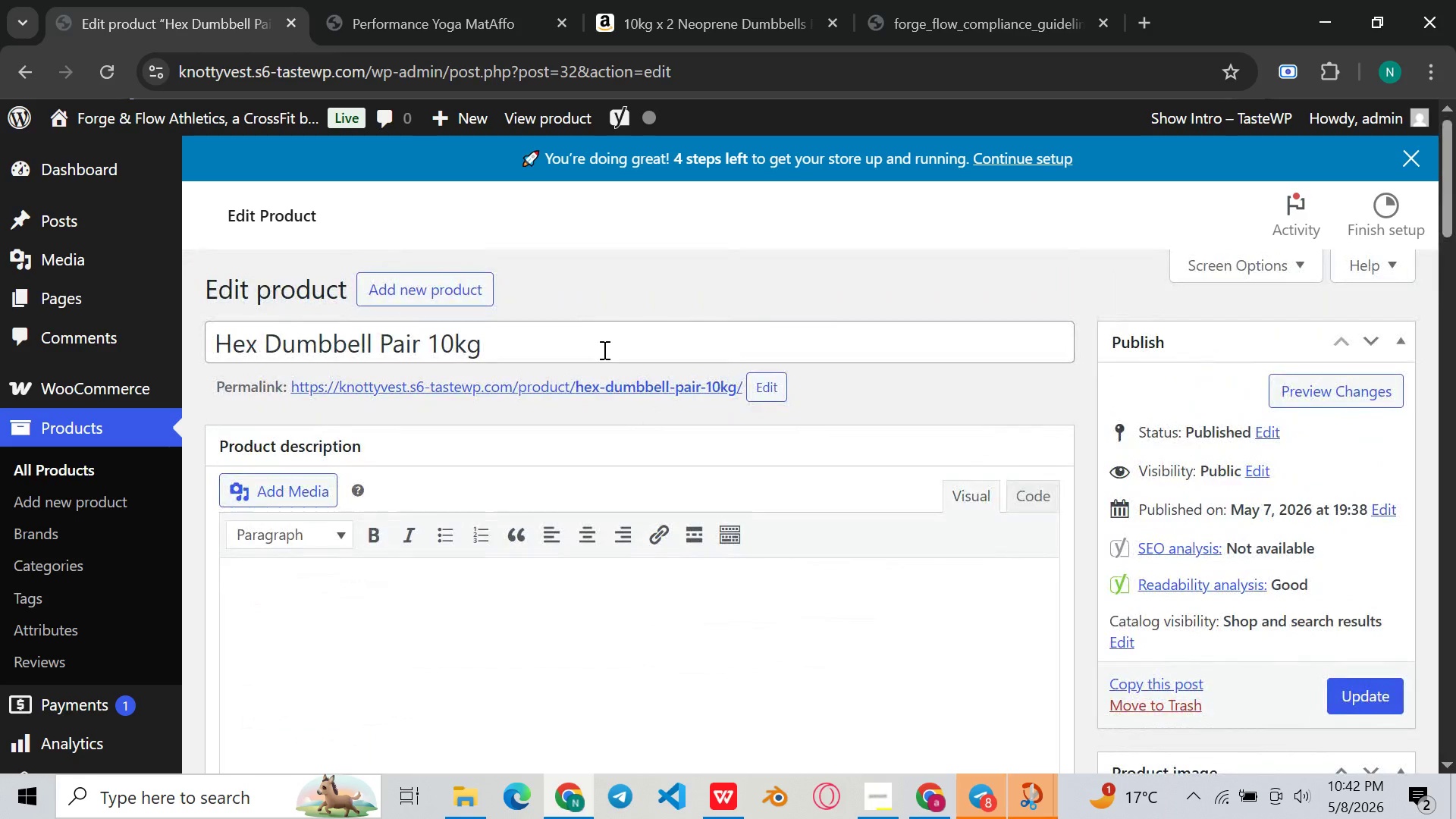 
left_click([603, 349])
 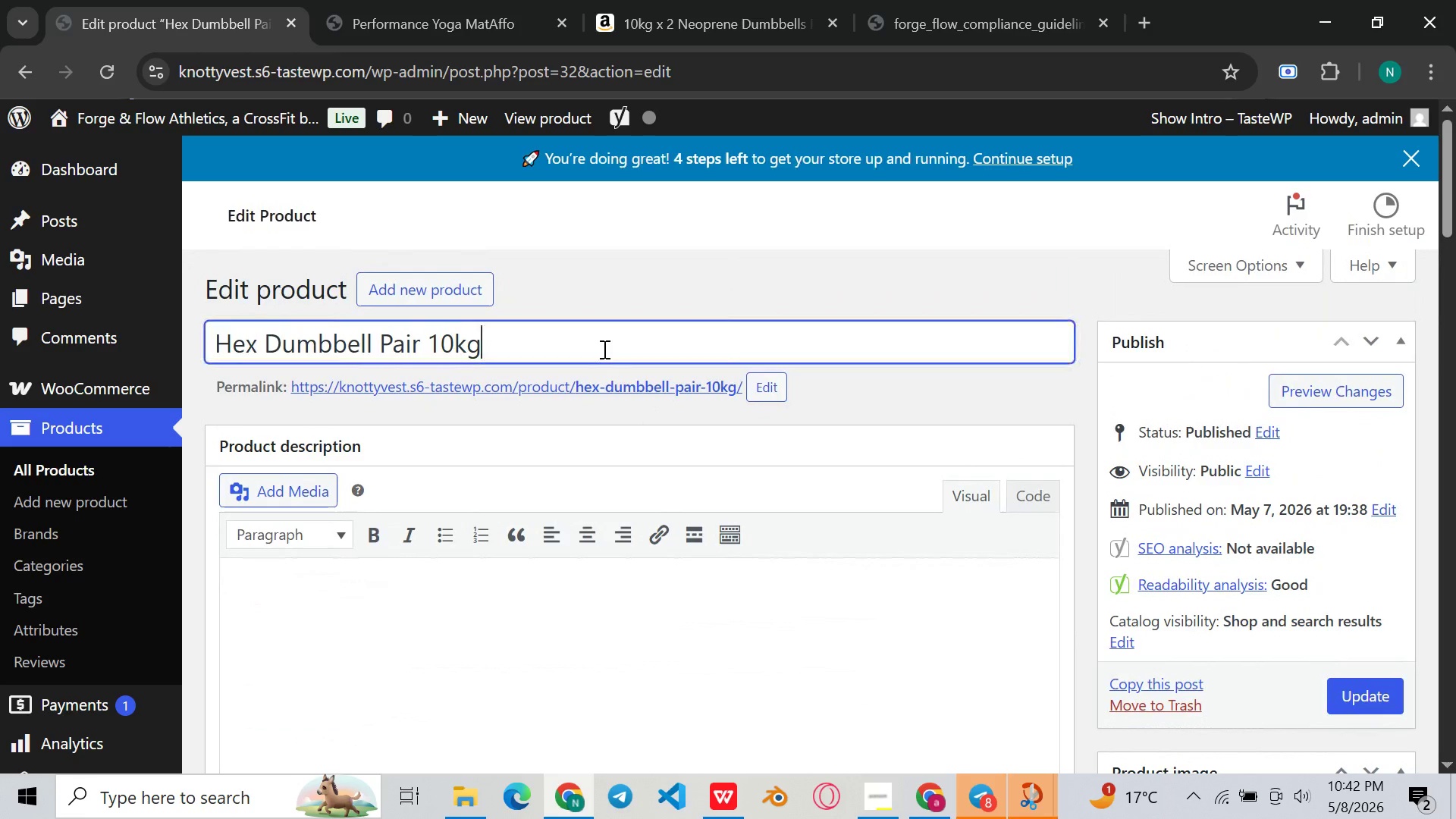 
key(Control+A)
 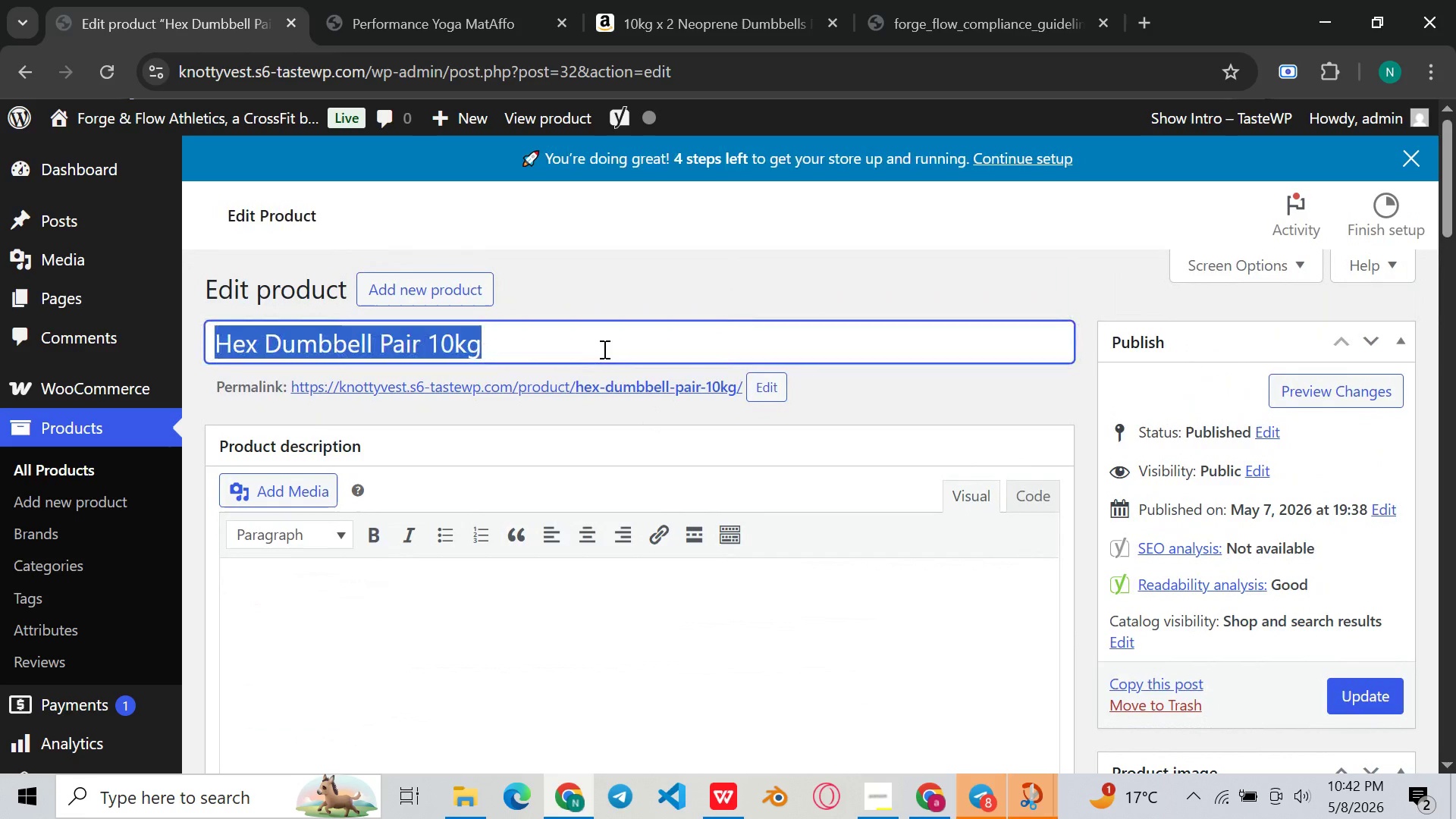 
key(Control+C)
 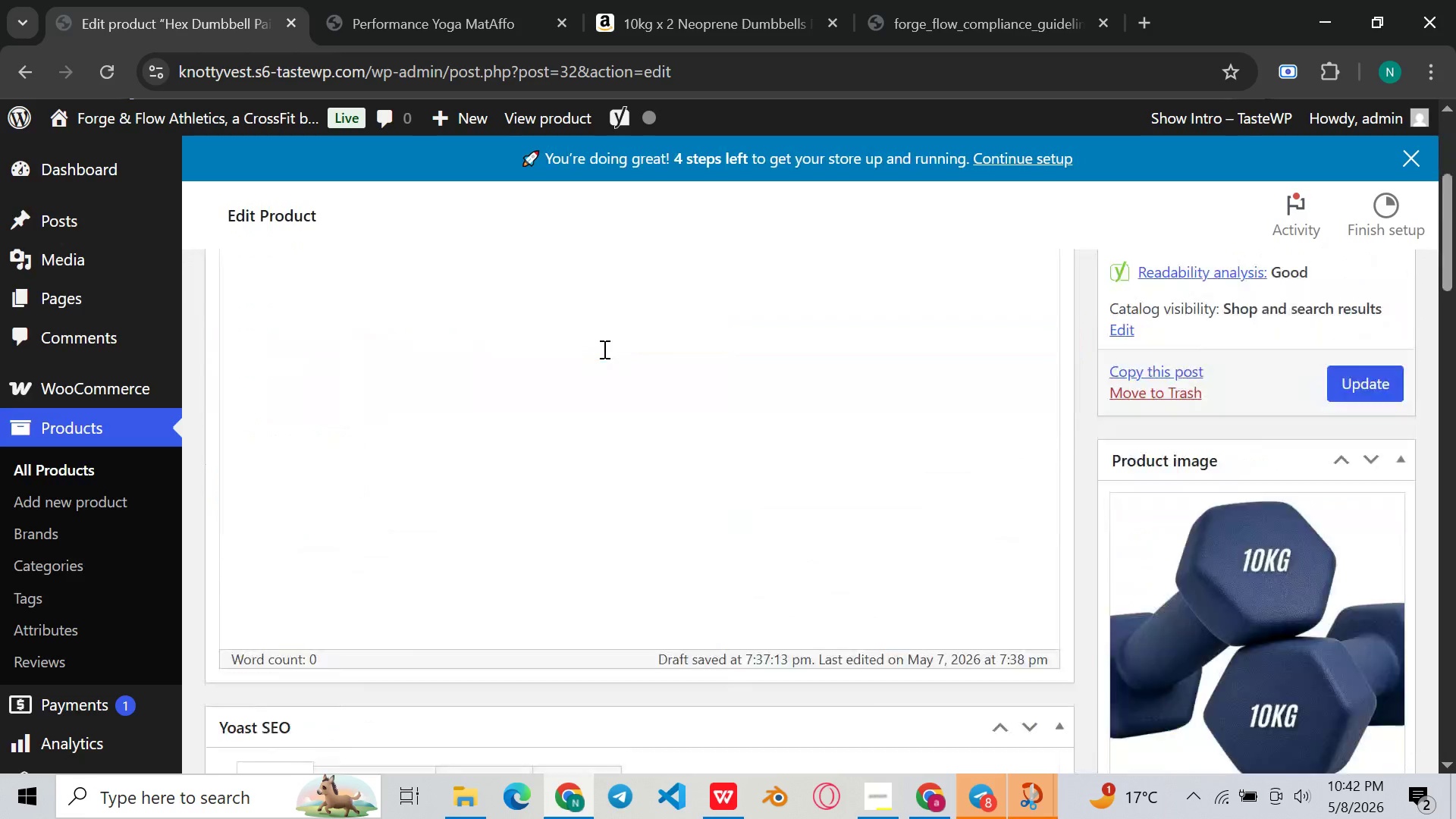 
scroll: coordinate [603, 350], scroll_direction: down, amount: 7.0
 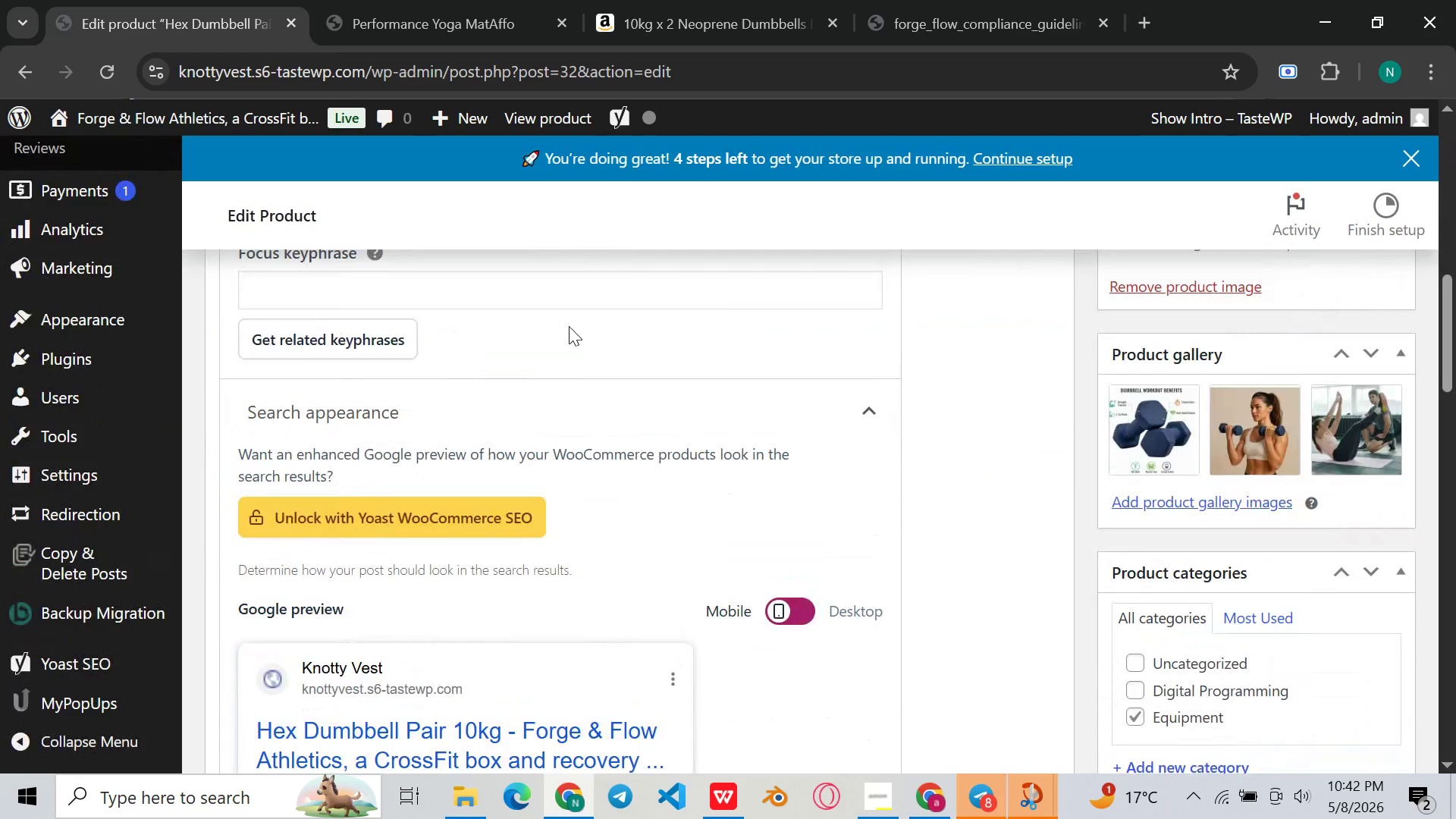 
scroll: coordinate [570, 326], scroll_direction: none, amount: 0.0
 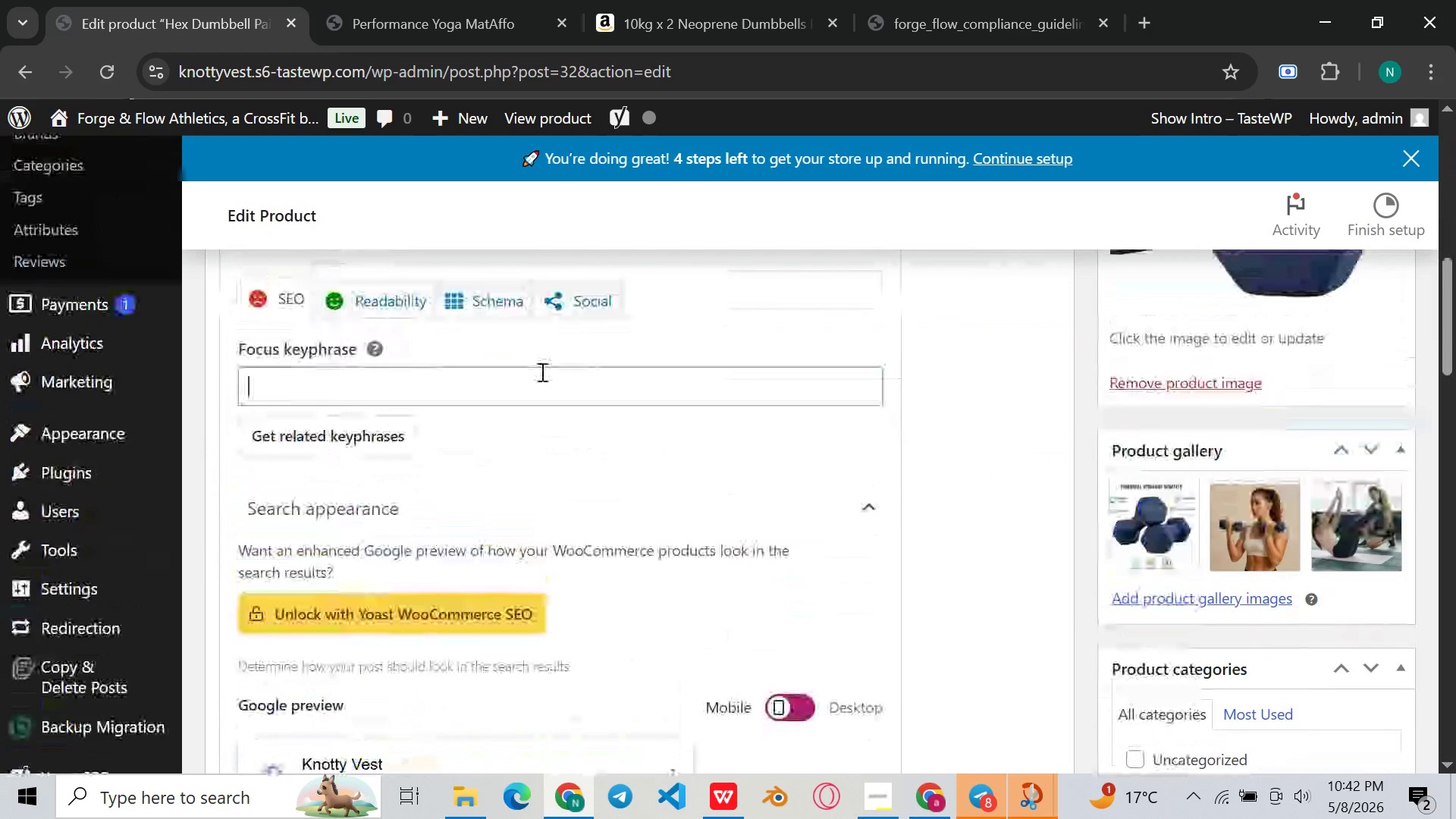 
left_click([541, 372])
 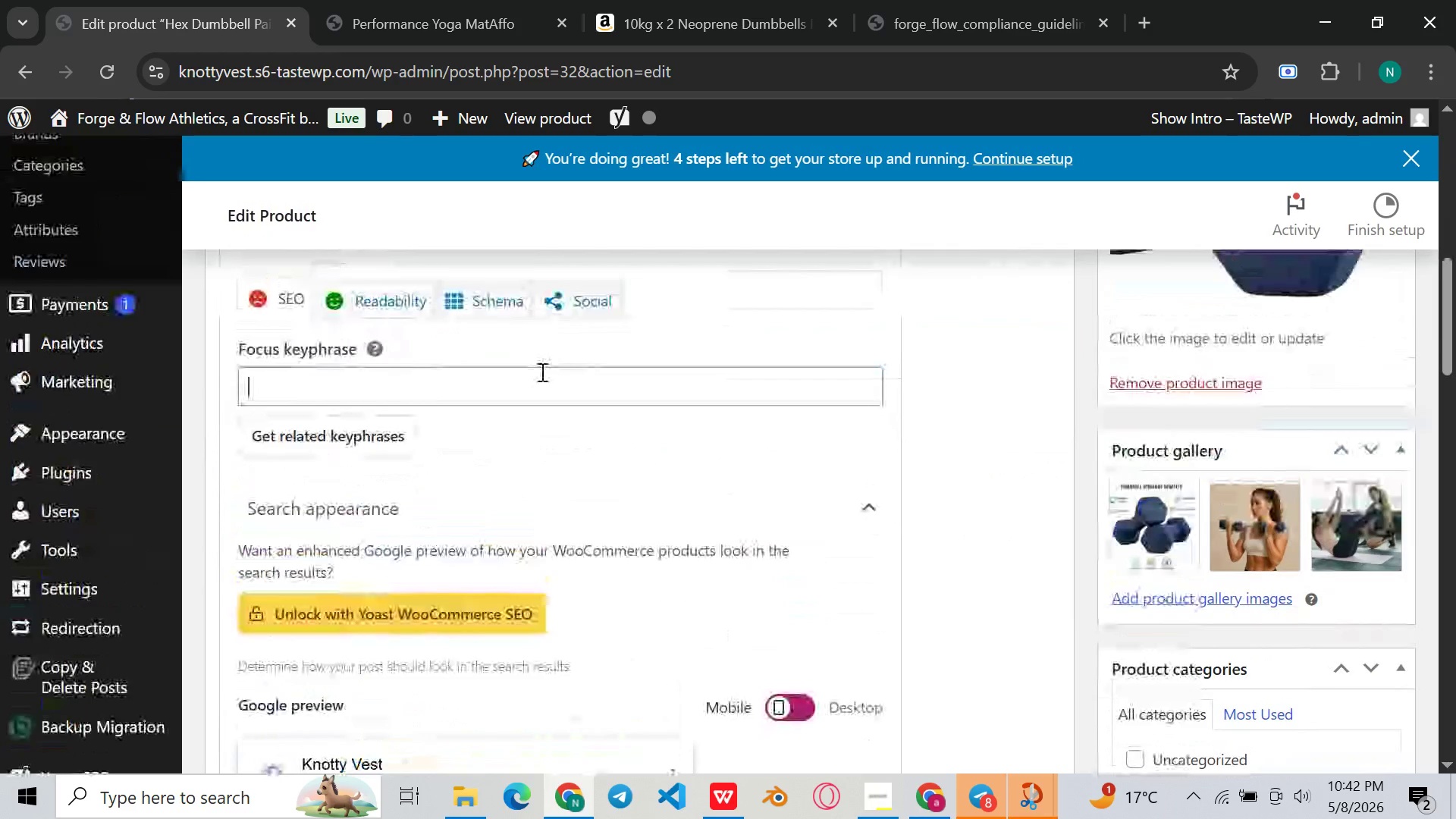 
key(Control+V)
 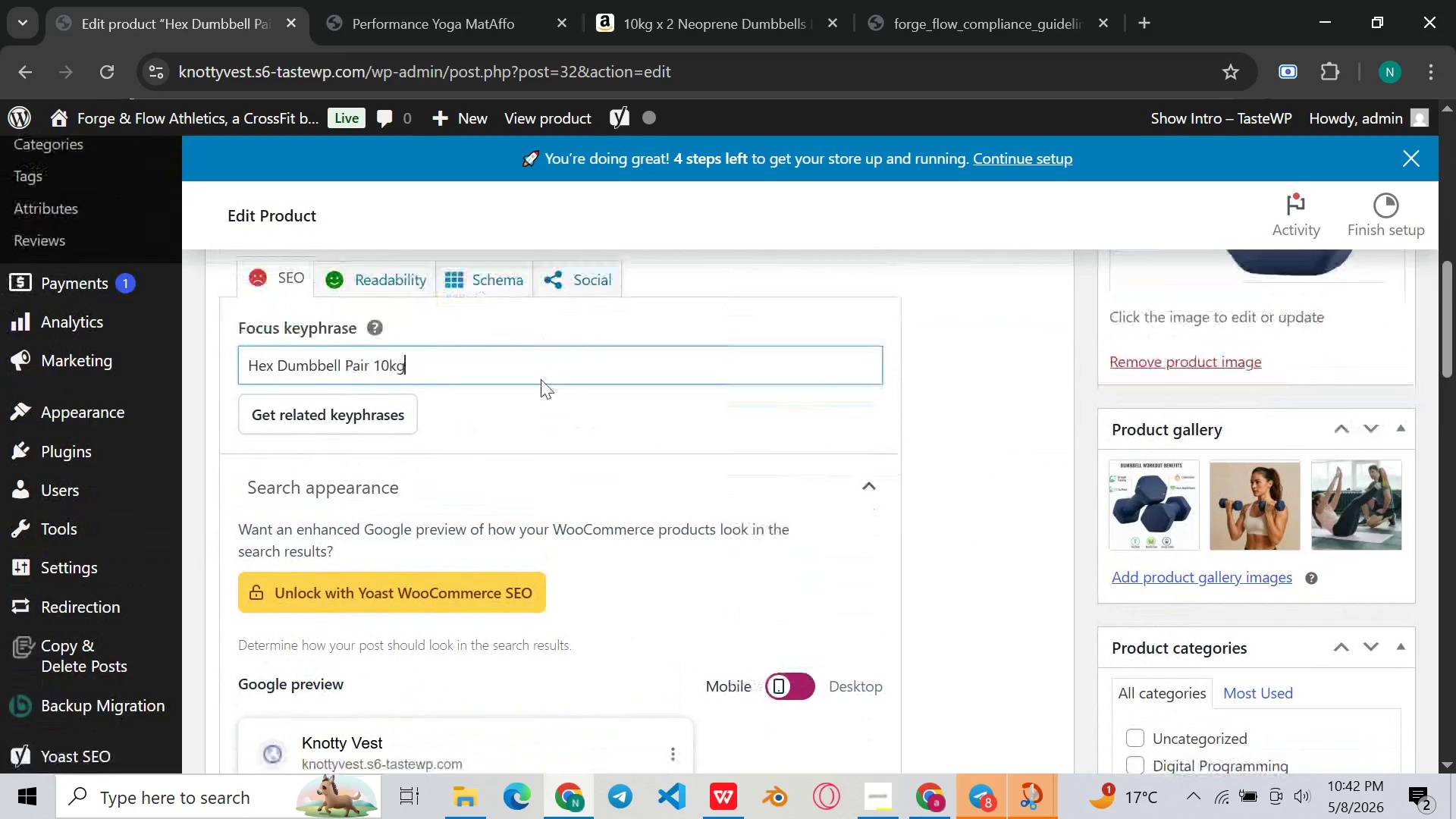 
scroll: coordinate [496, 428], scroll_direction: down, amount: 6.0
 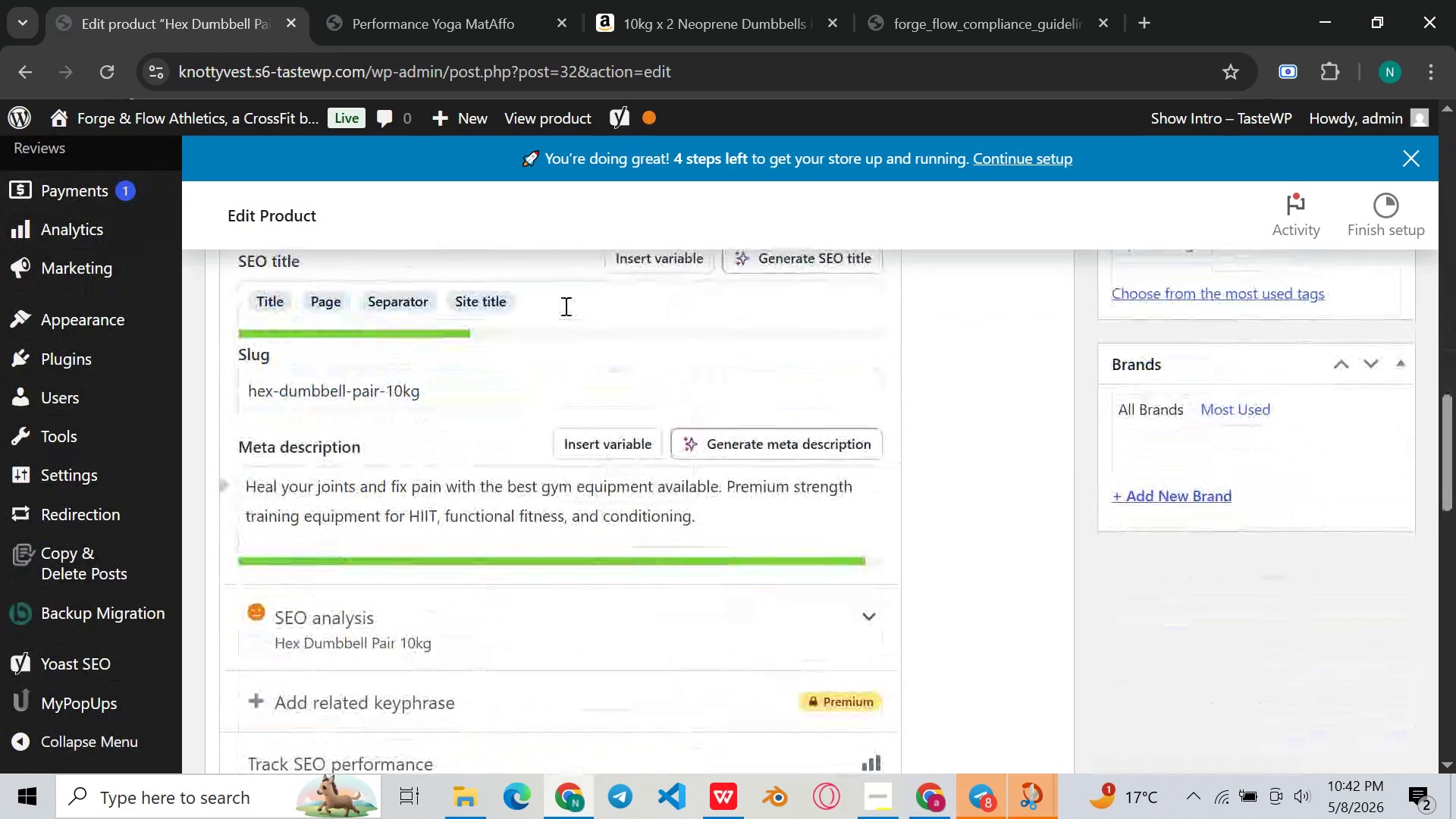 
left_click([563, 312])
 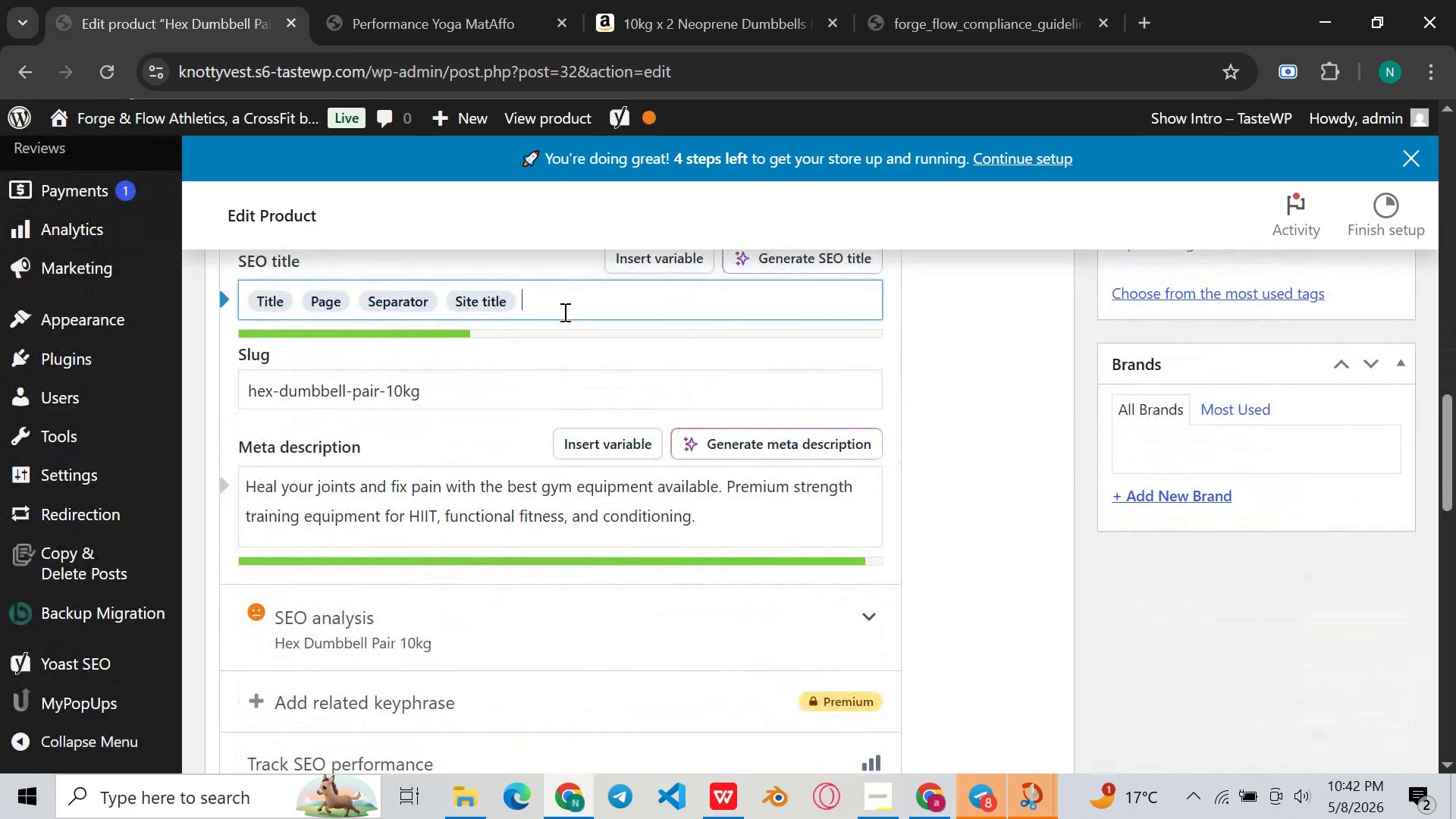 
key(Control+A)
 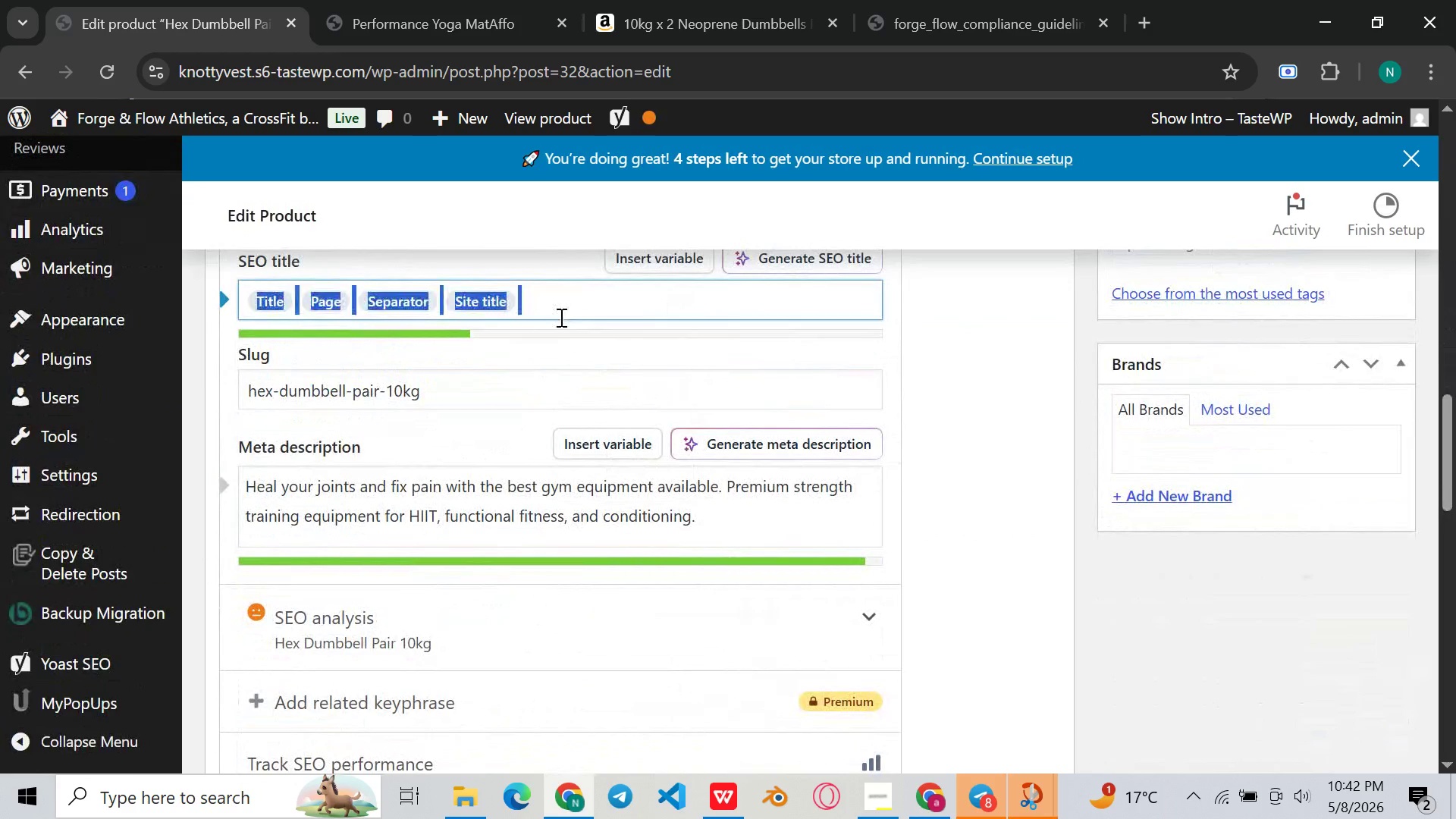 
key(Backspace)
 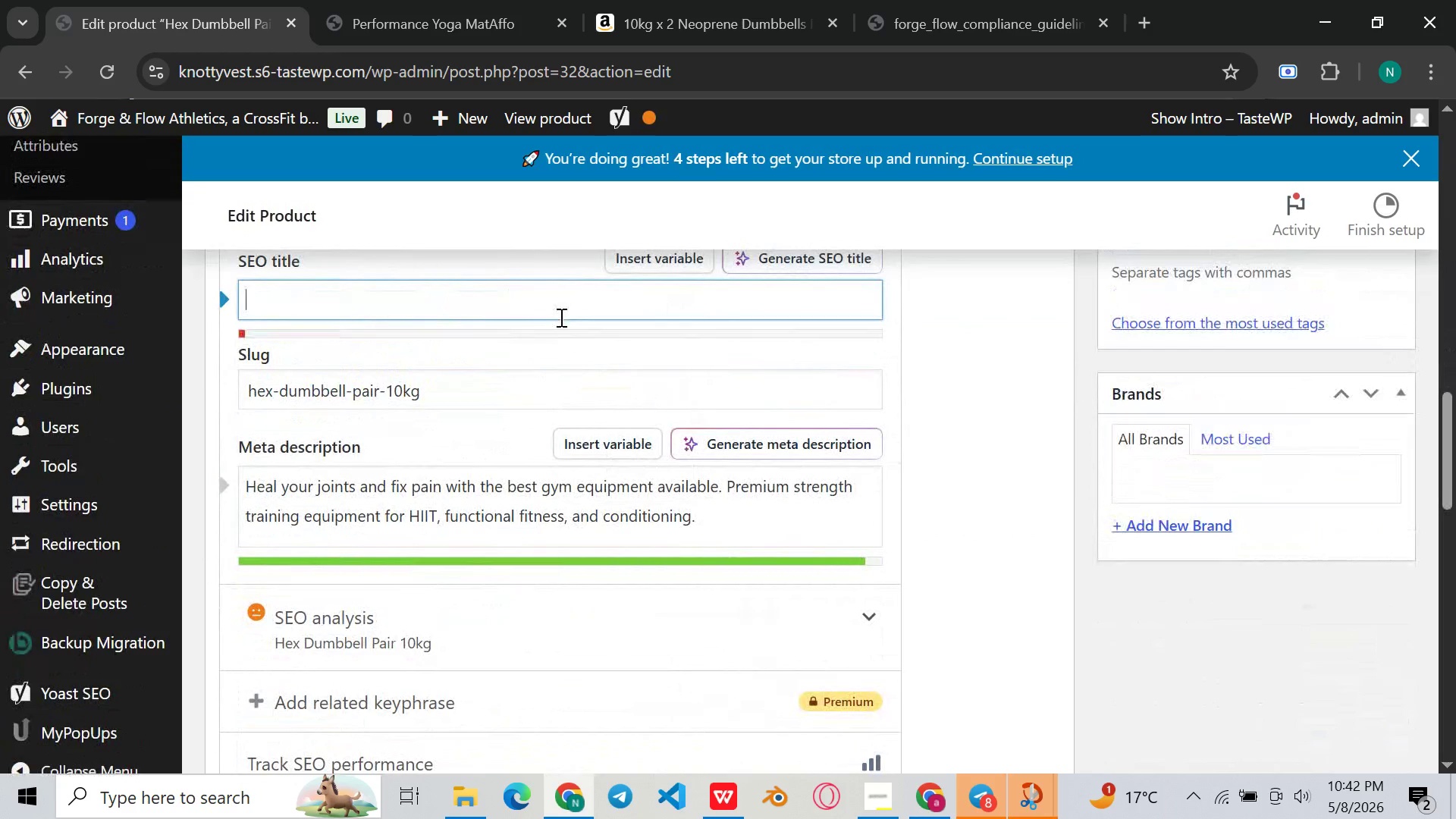 
key(Backspace)
 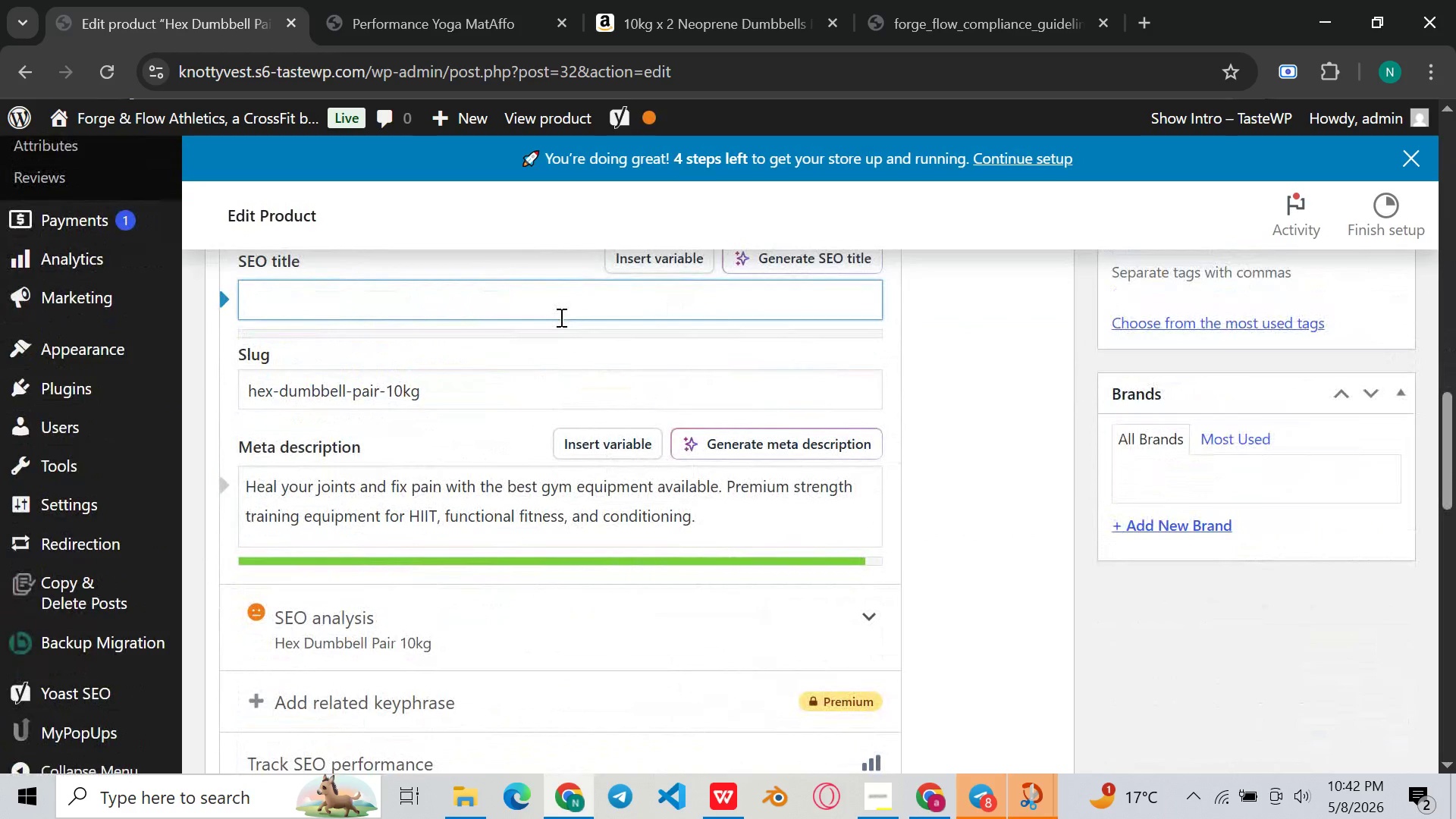 
key(Control+V)
 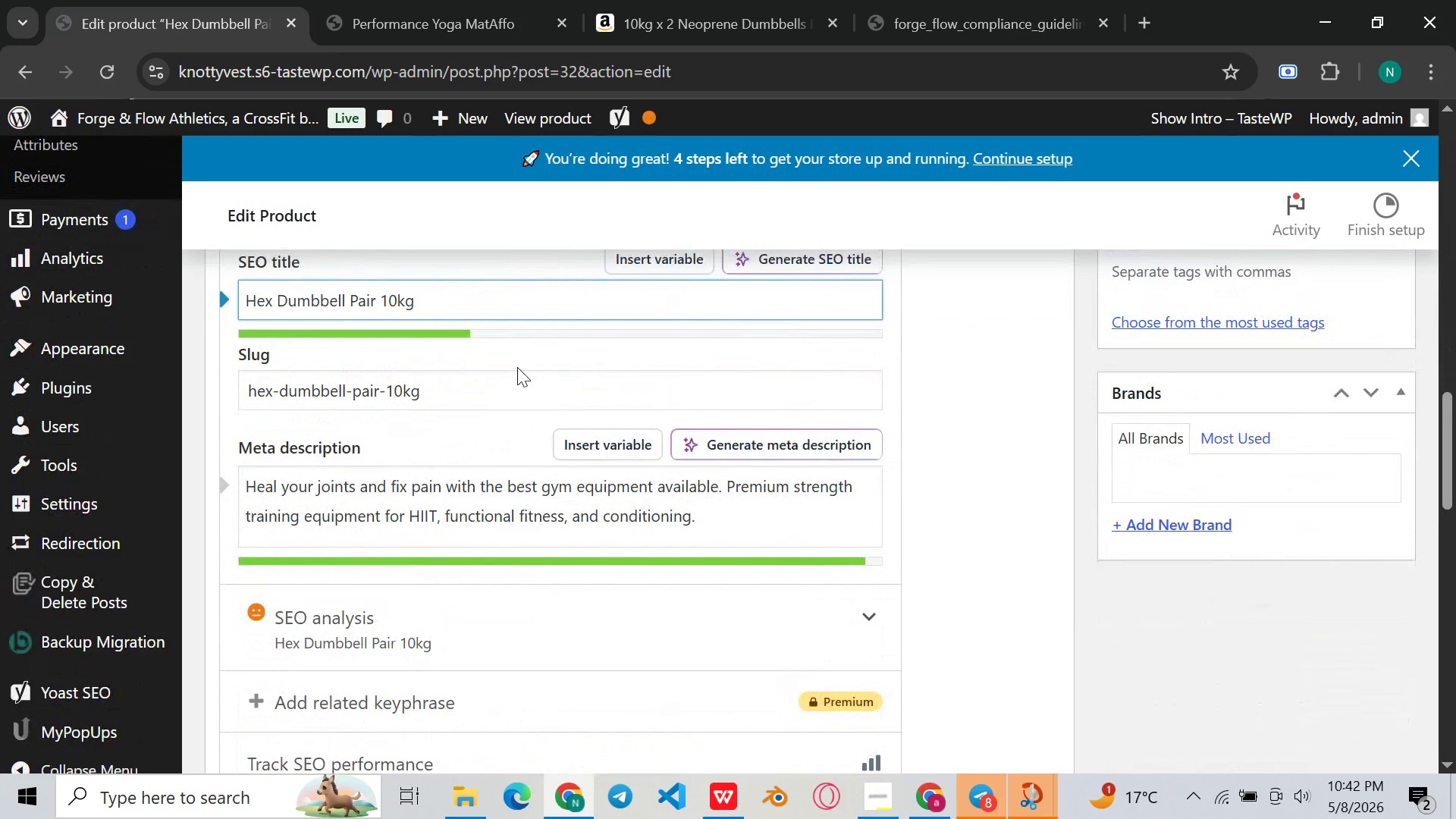 
scroll: coordinate [517, 368], scroll_direction: down, amount: 2.0
 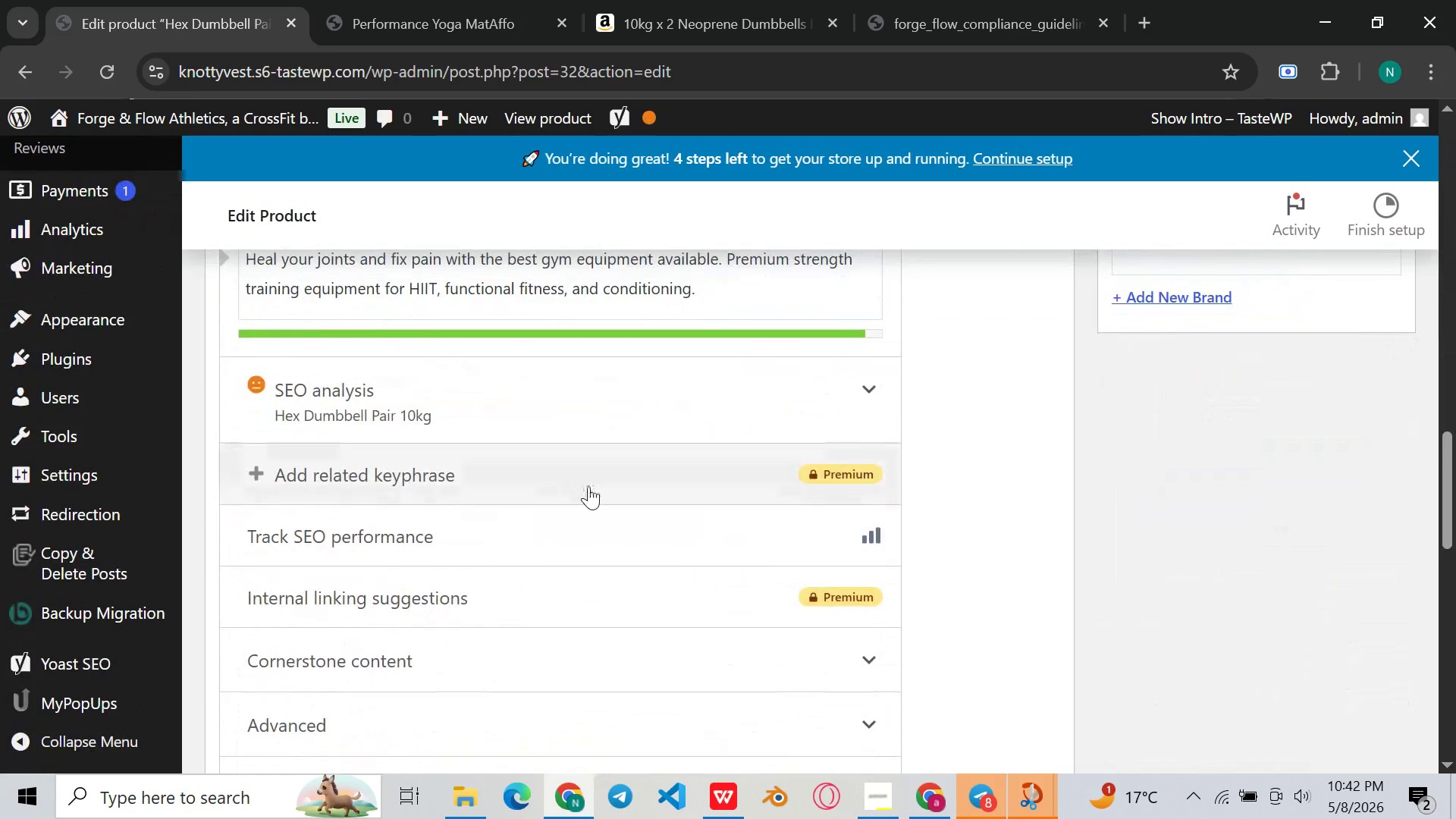 
scroll: coordinate [588, 486], scroll_direction: none, amount: 0.0
 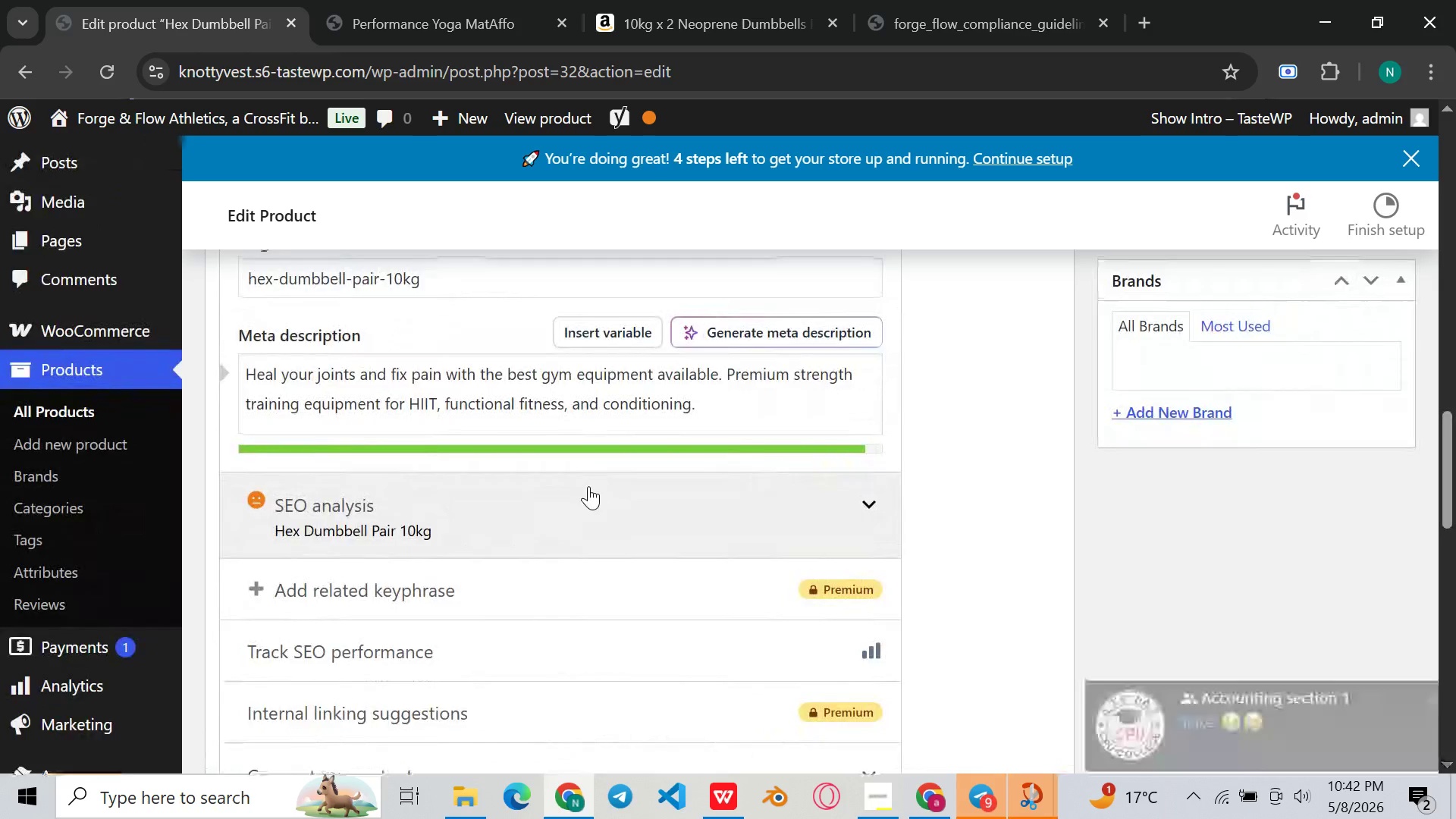 
scroll: coordinate [588, 486], scroll_direction: up, amount: 1.0
 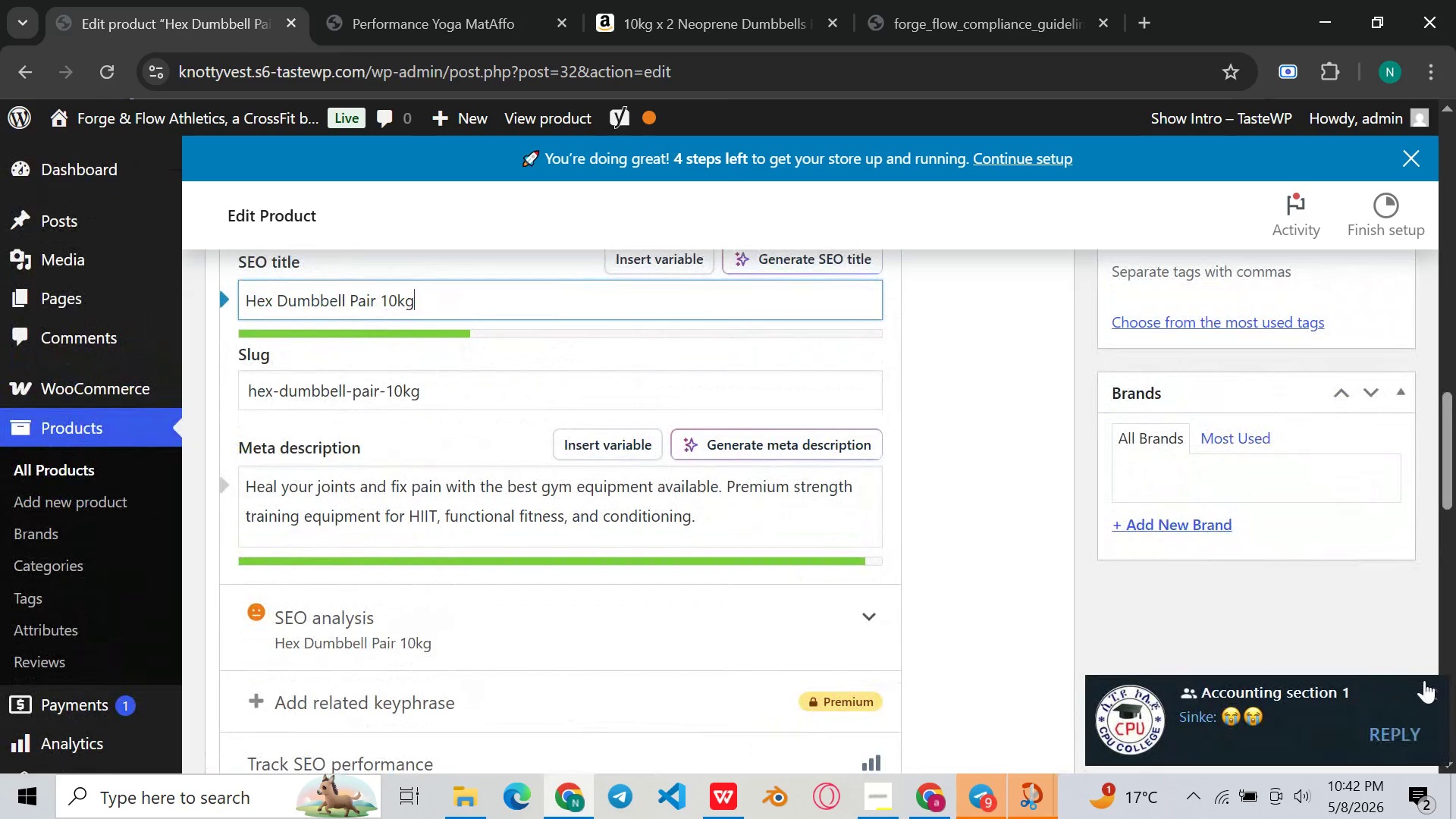 
left_click([1427, 686])
 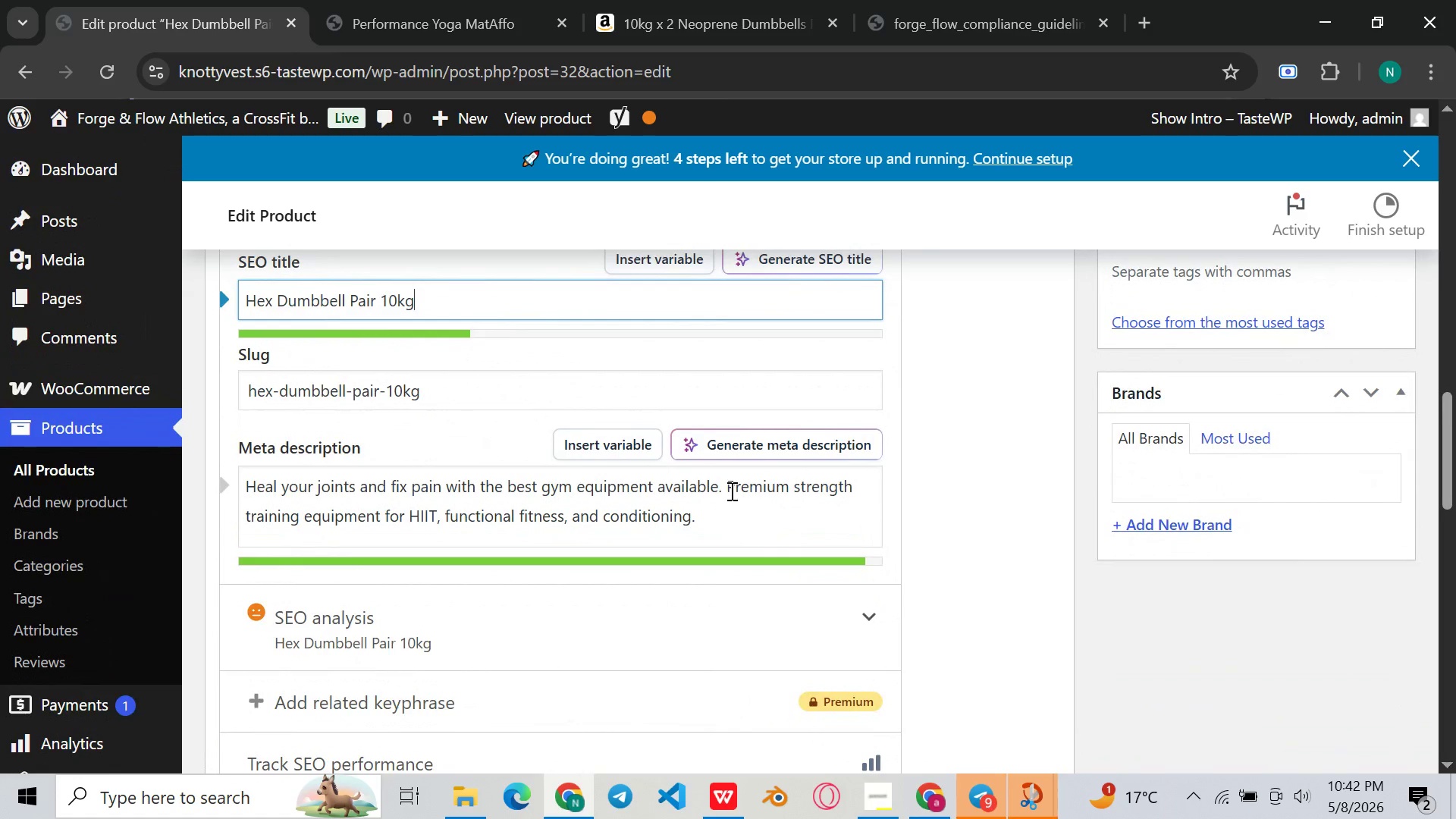 
left_click_drag(start_coordinate=[724, 493], to_coordinate=[297, 523])
 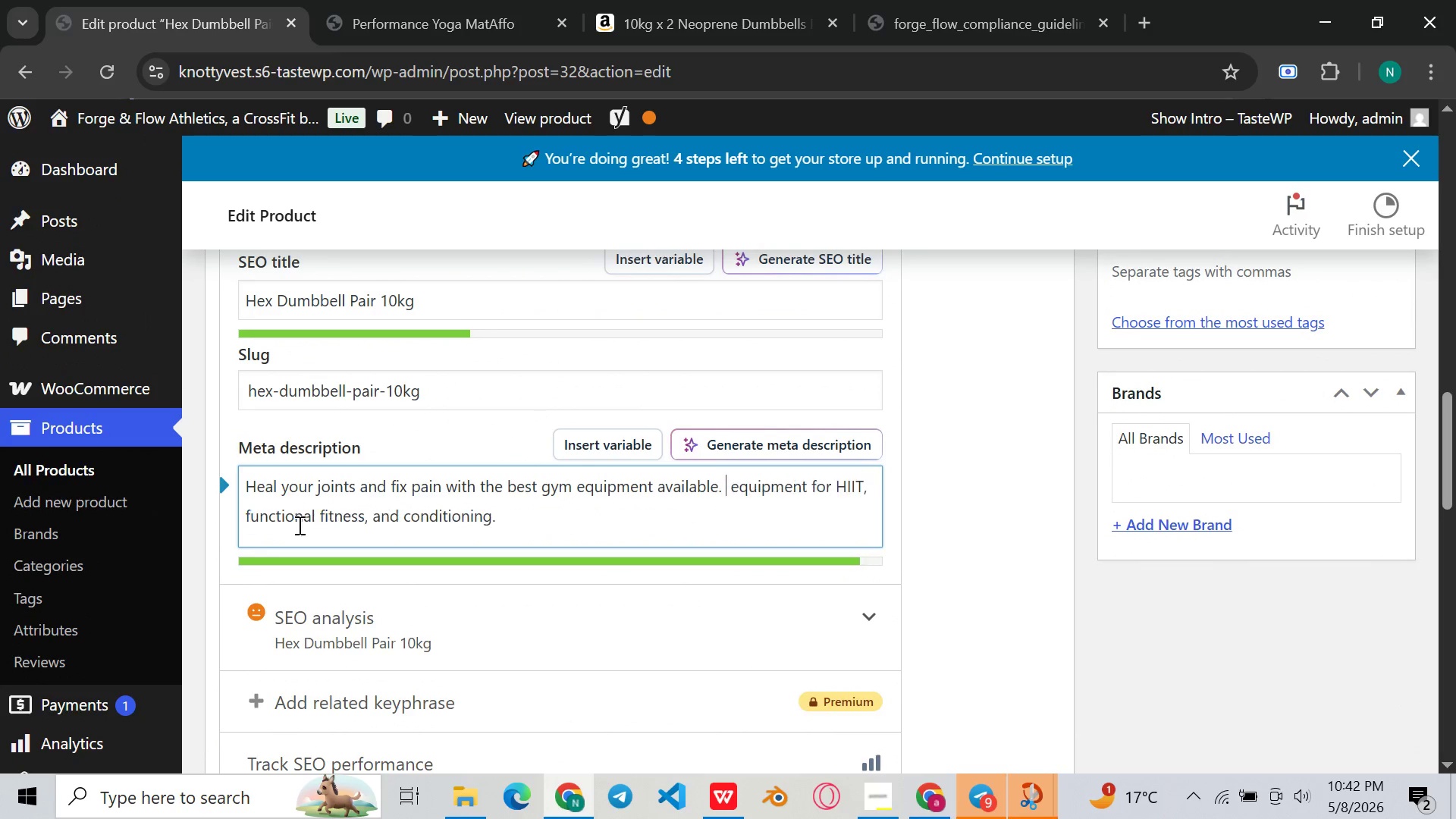 
key(Backspace)
 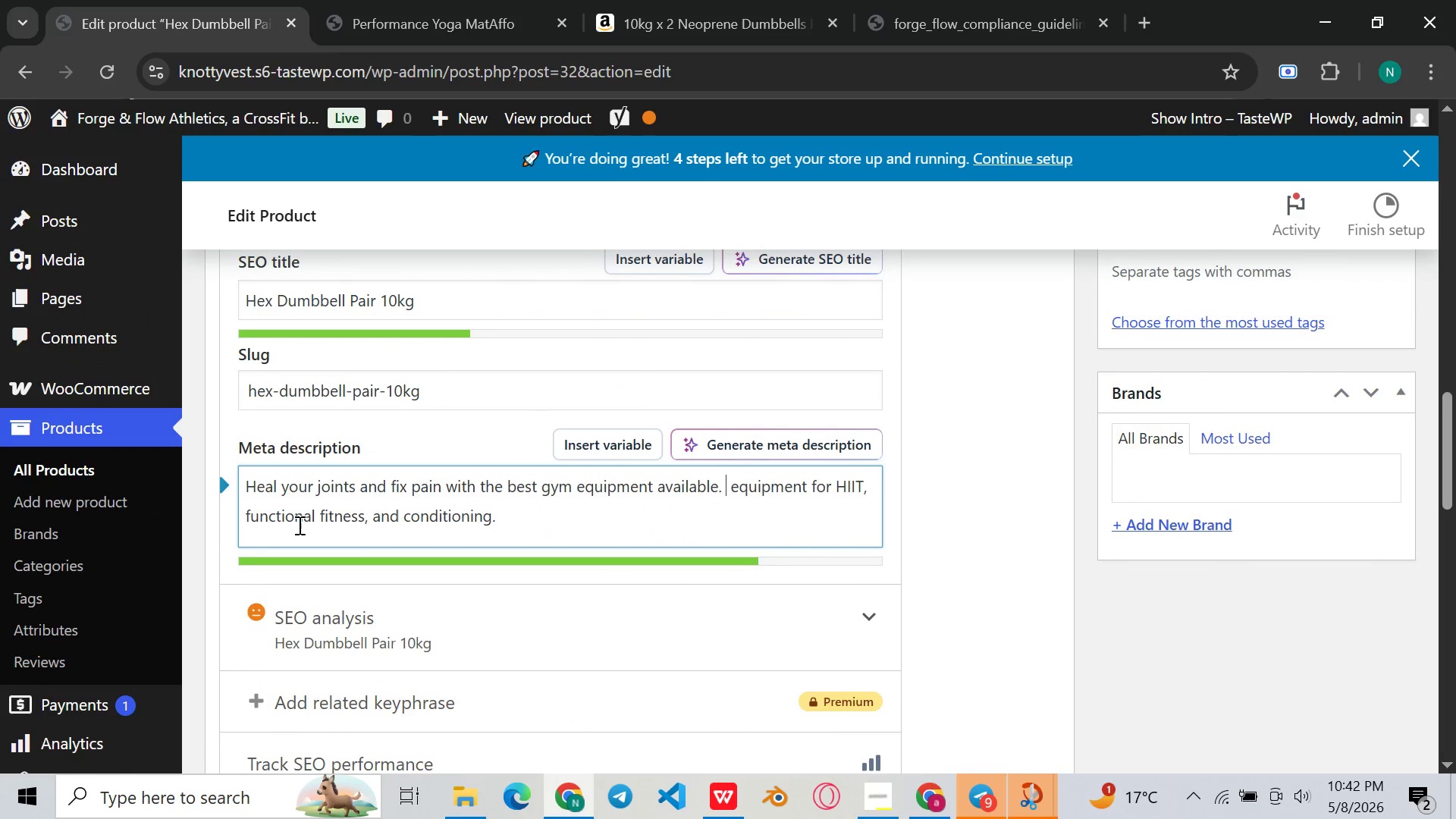 
key(Control+ControlLeft)
 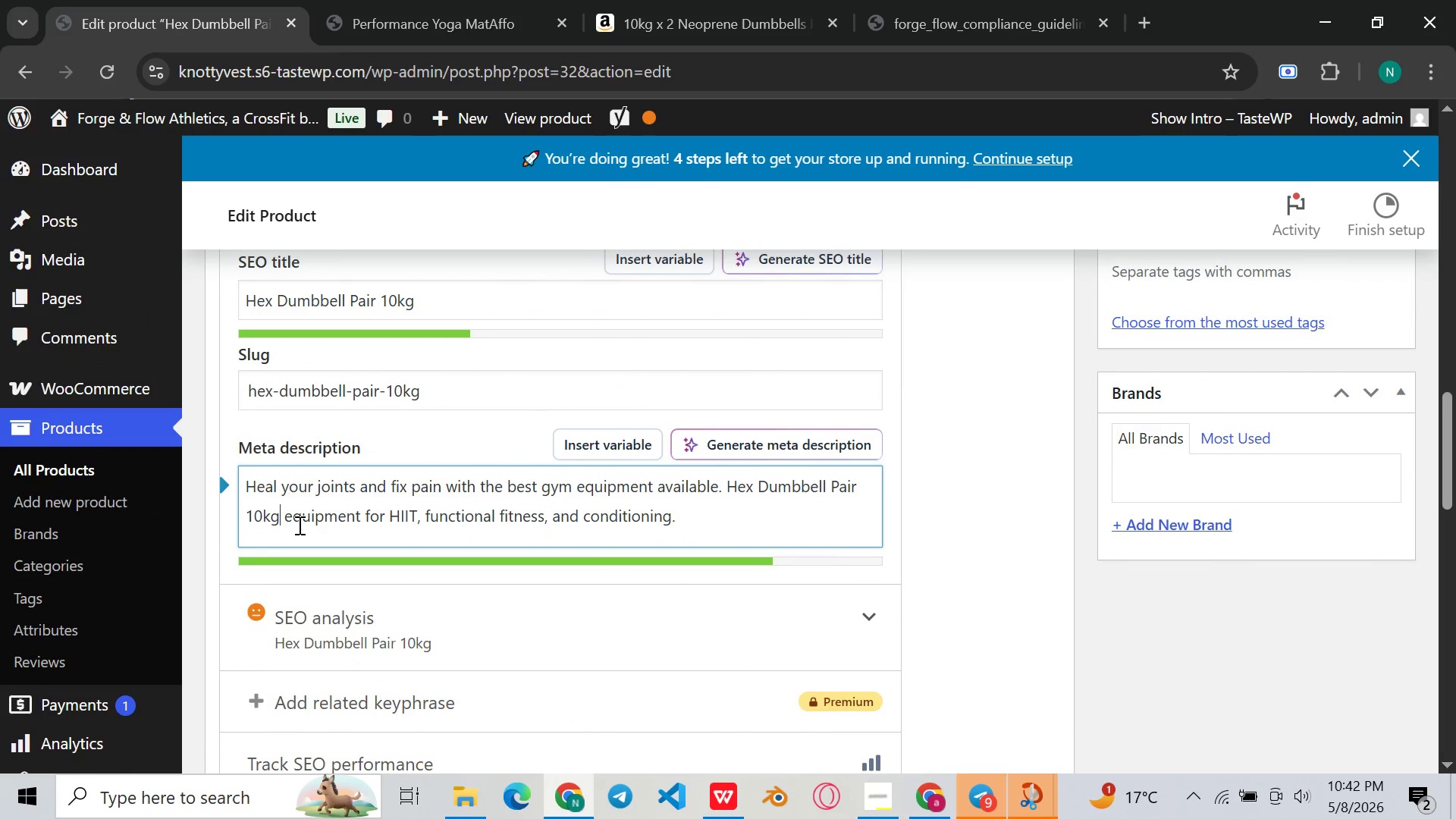 
key(Control+V)
 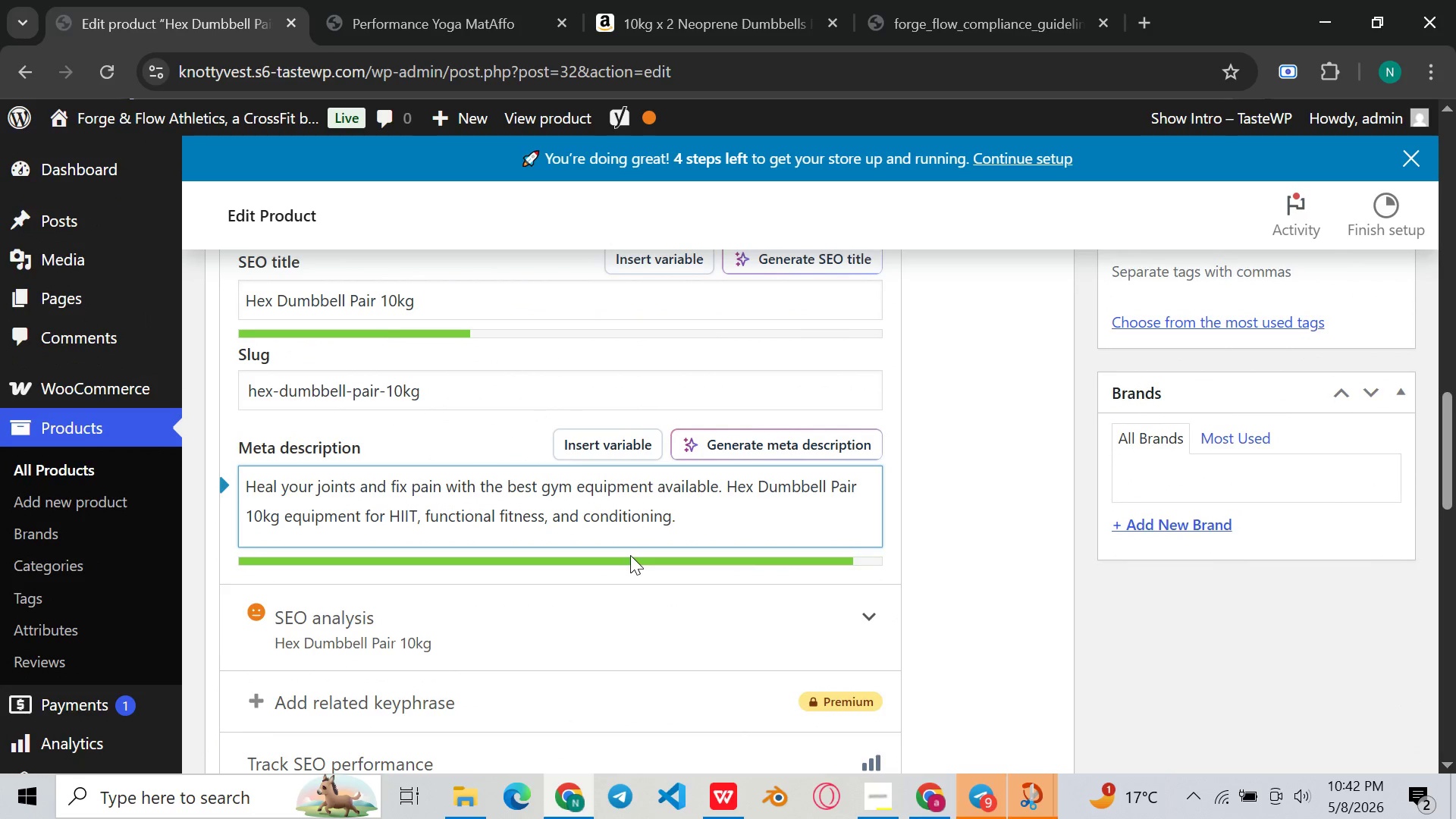 
scroll: coordinate [645, 496], scroll_direction: down, amount: 4.0
 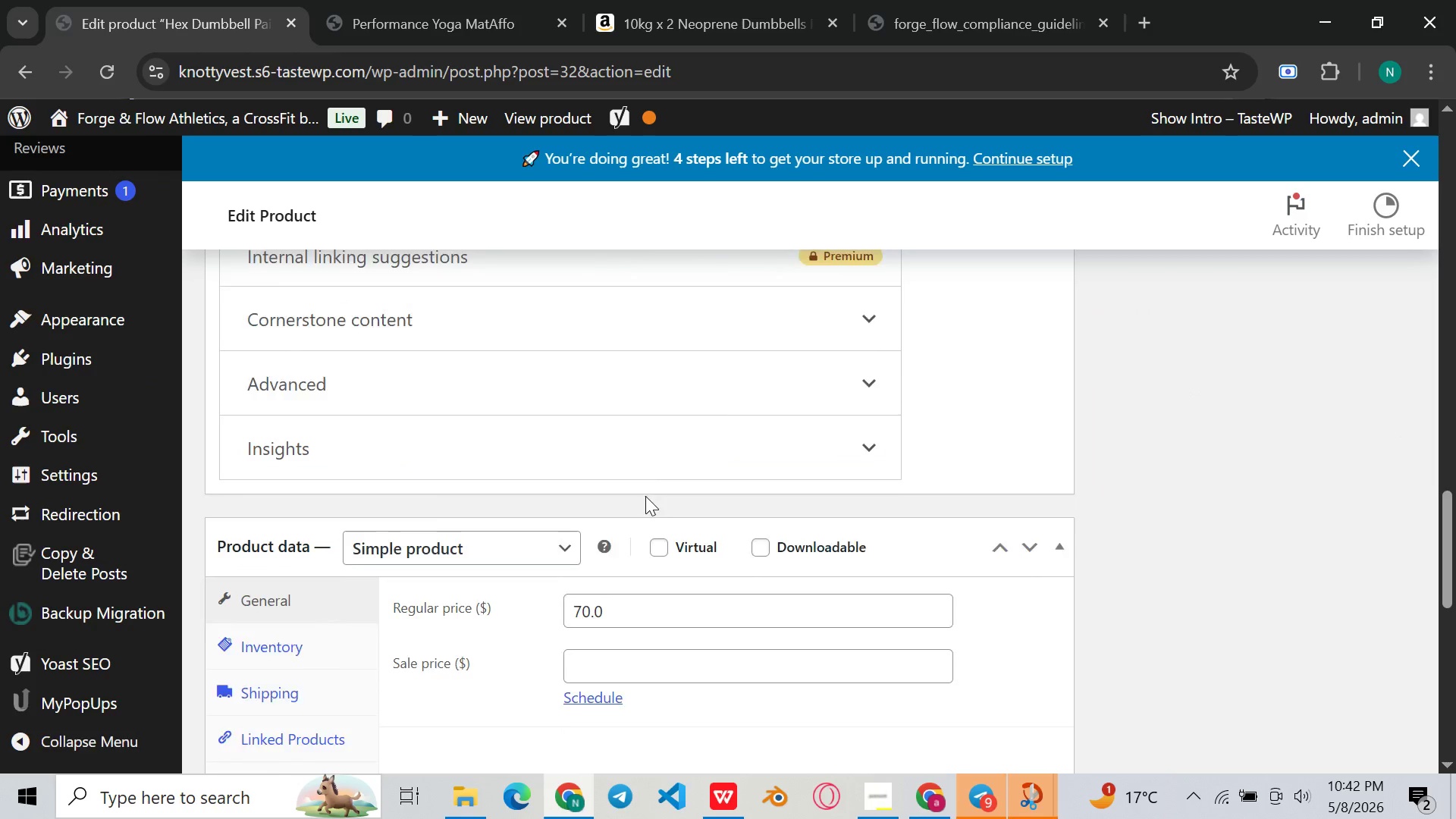 
scroll: coordinate [645, 496], scroll_direction: up, amount: 3.0
 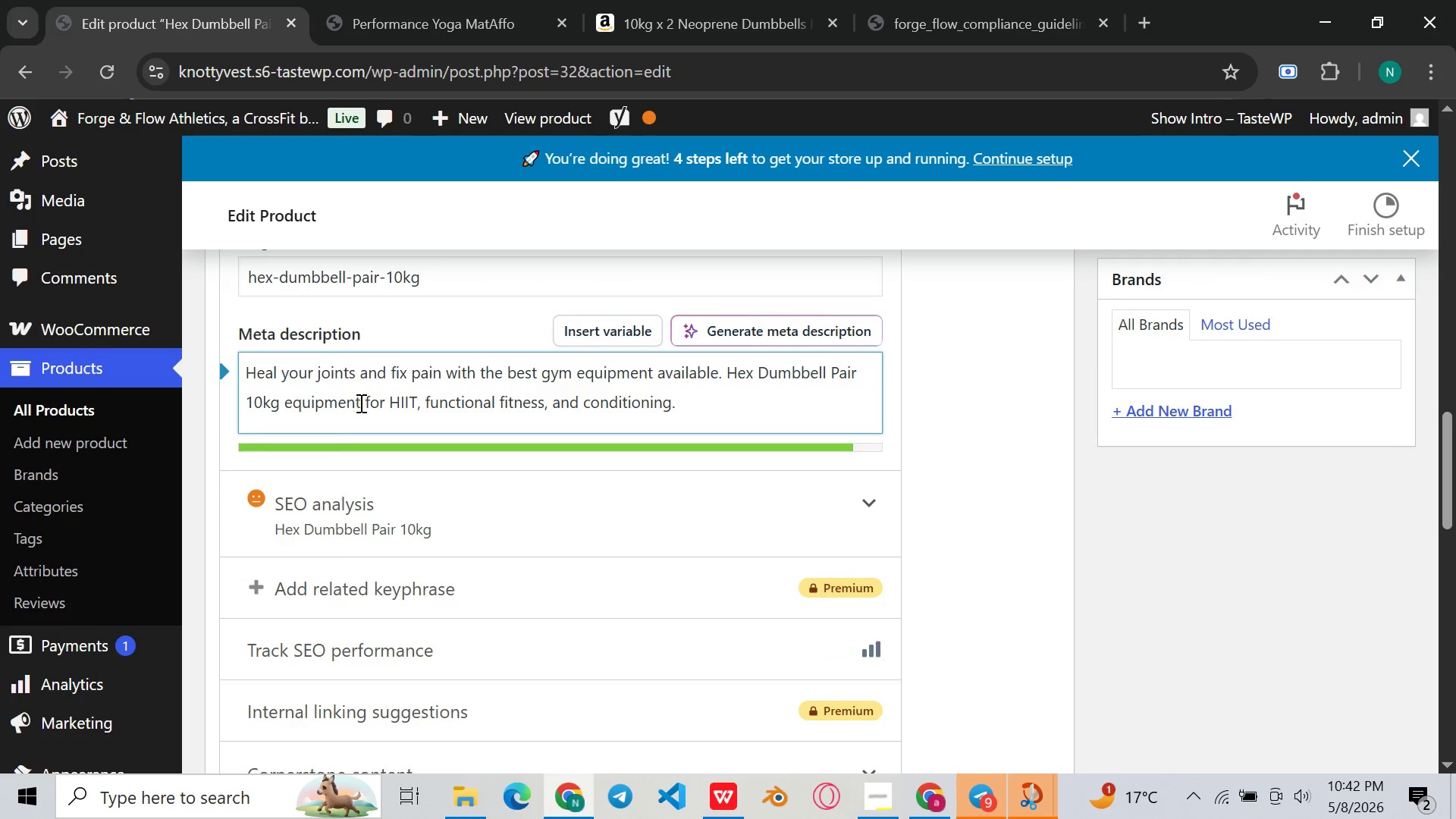 
left_click_drag(start_coordinate=[363, 403], to_coordinate=[290, 417])
 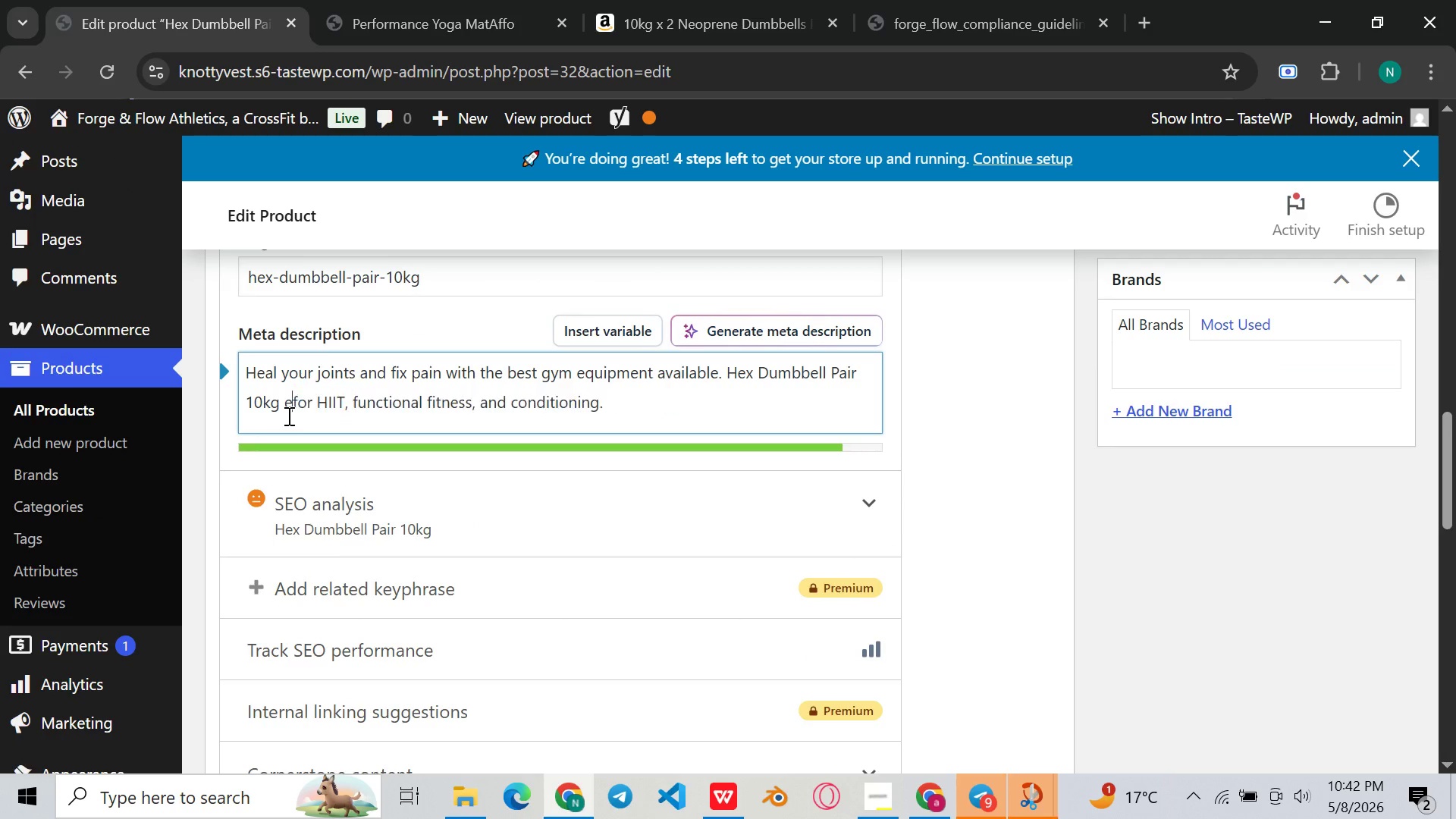 
key(Backspace)
 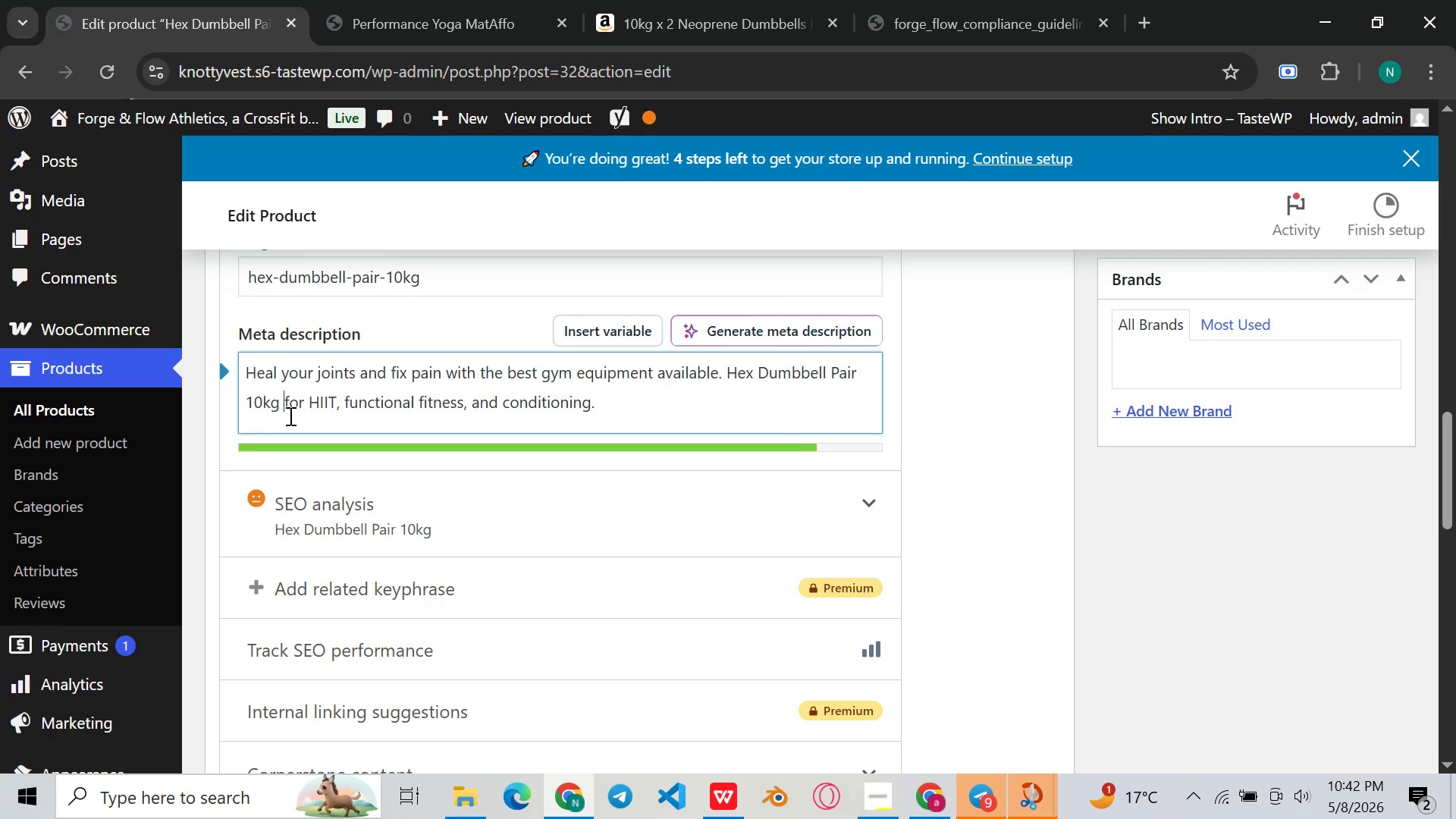 
key(Backspace)
 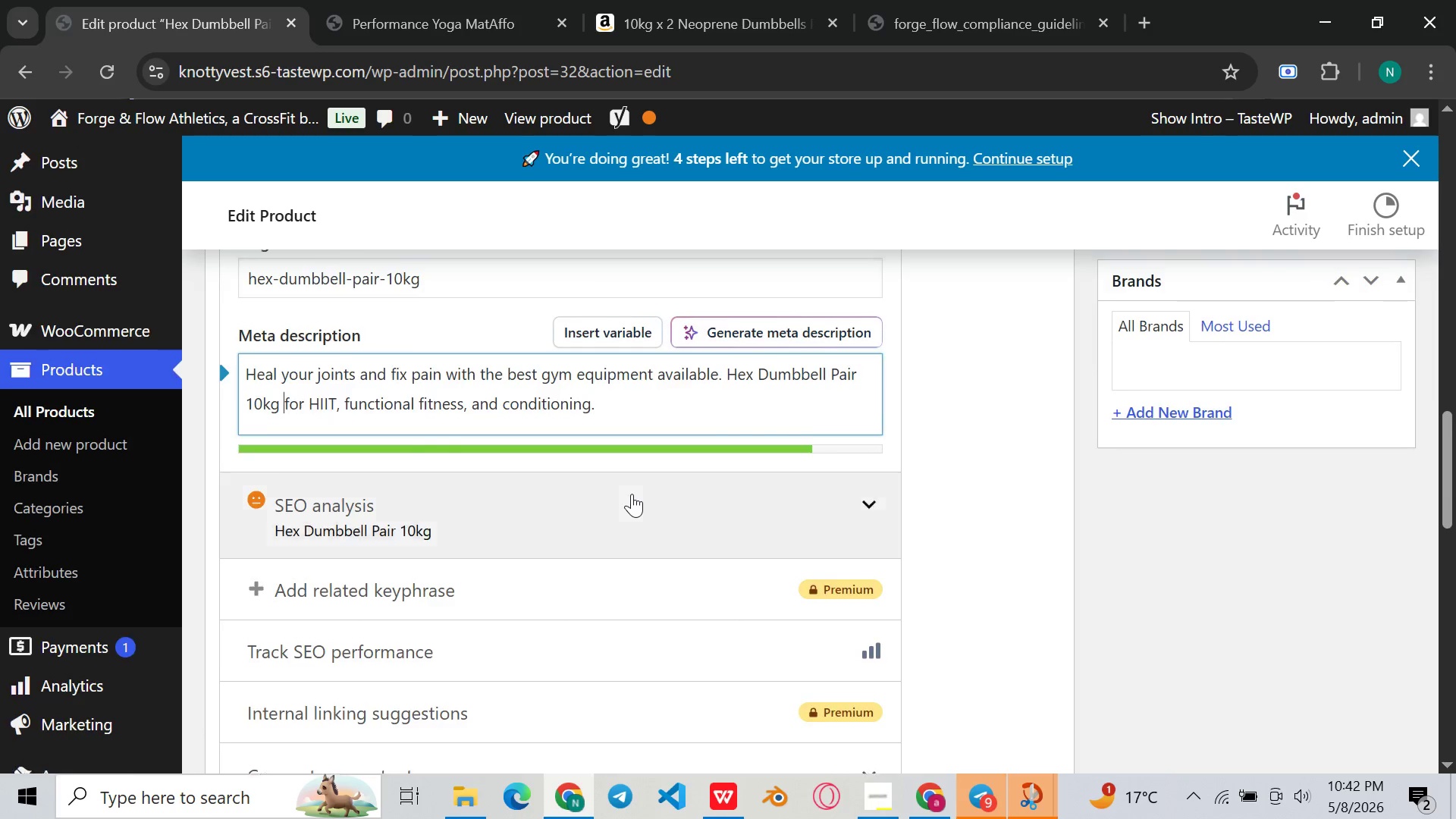 
scroll: coordinate [1051, 605], scroll_direction: up, amount: 18.0
 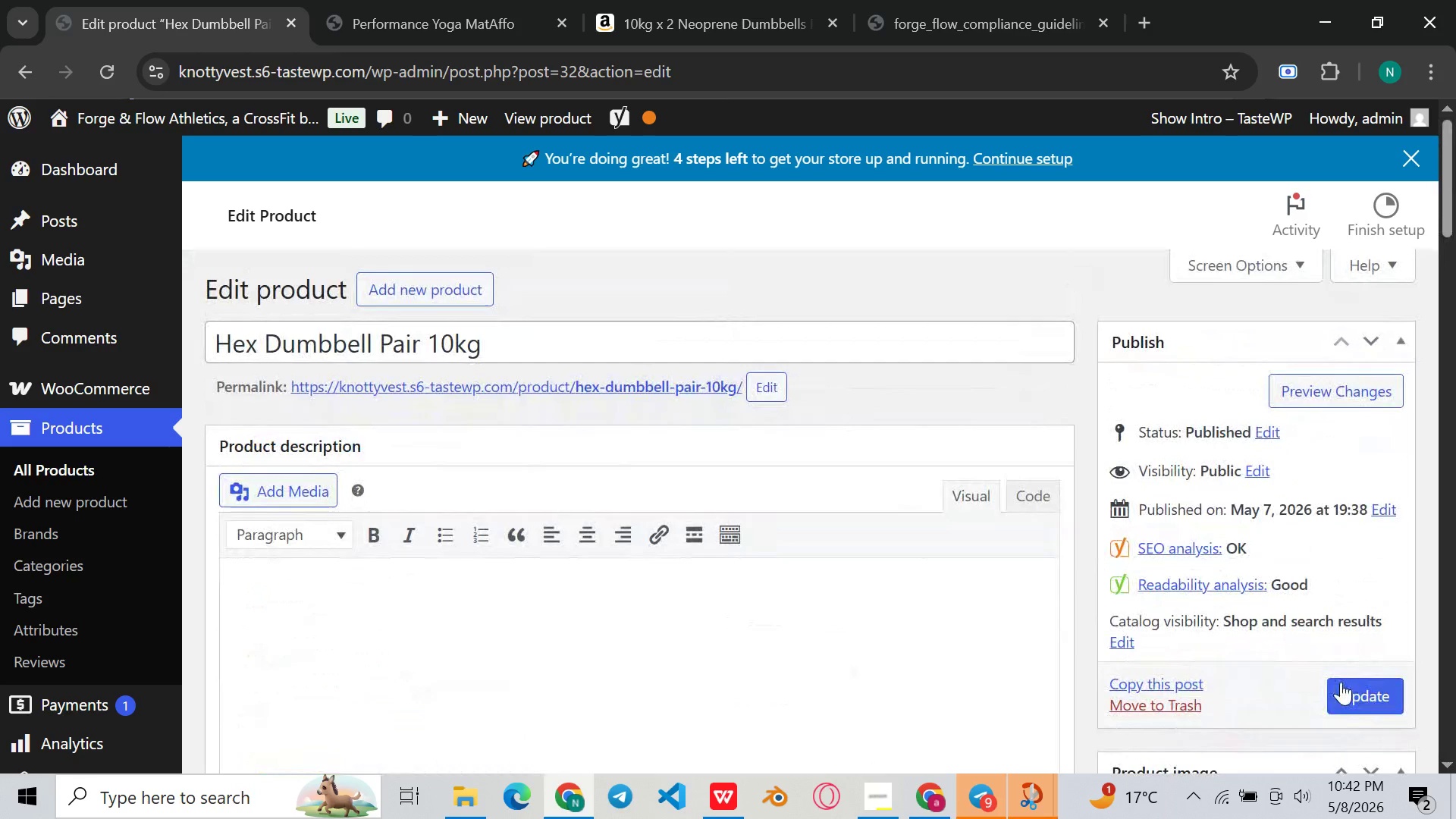 
left_click([1342, 683])
 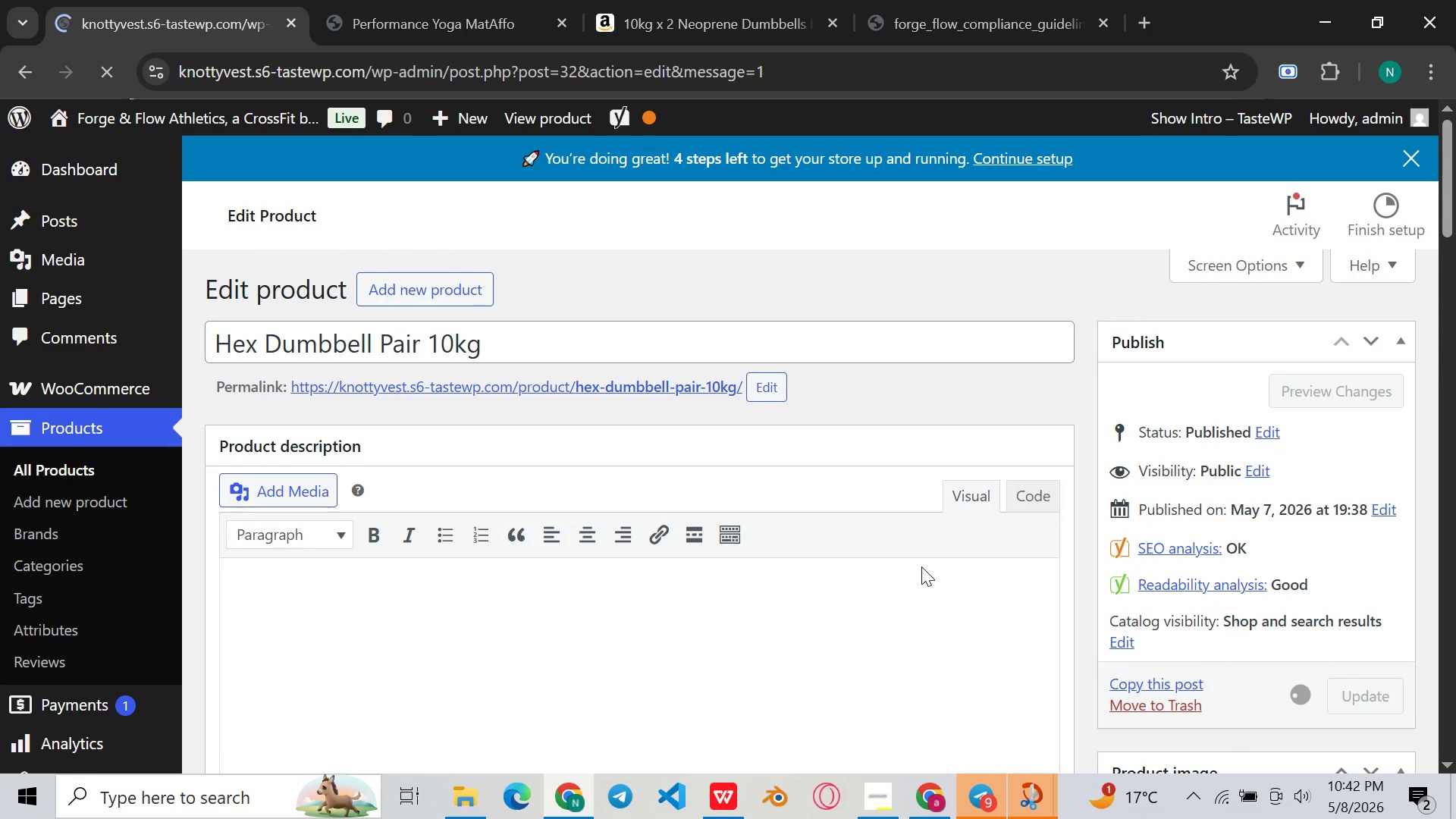 
left_click([873, 795])